 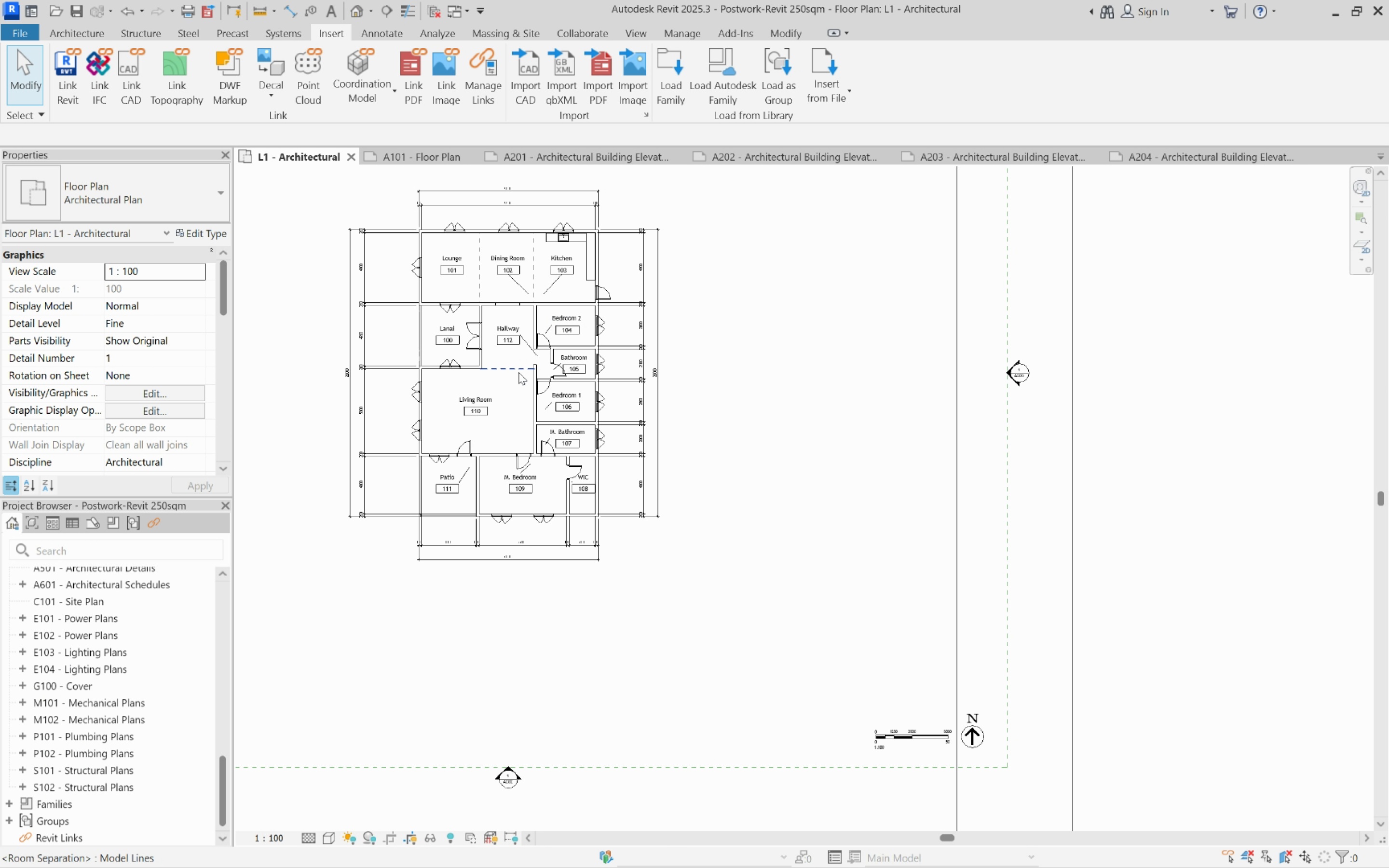 
scroll: coordinate [580, 376], scroll_direction: up, amount: 7.0
 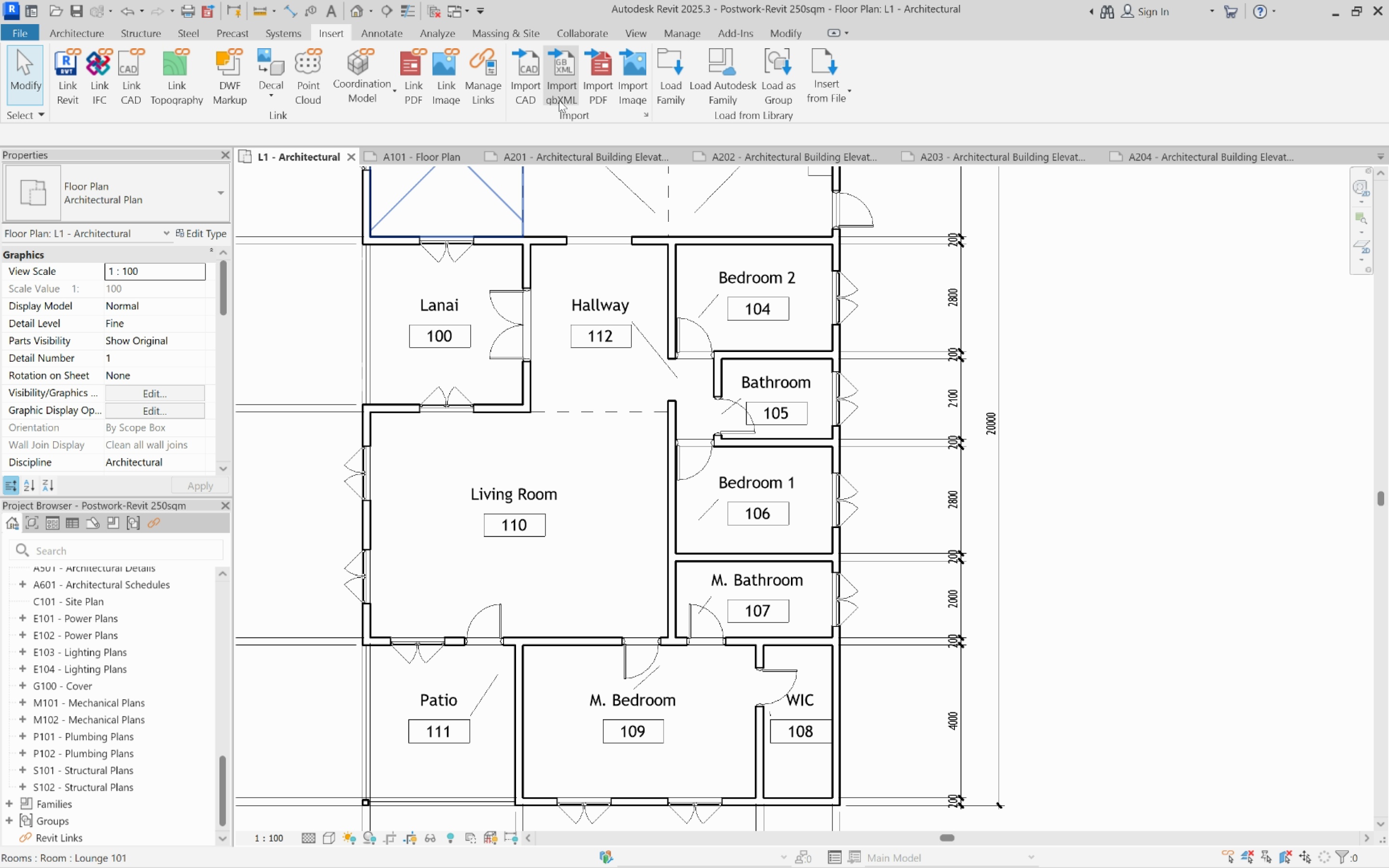 
left_click([666, 70])
 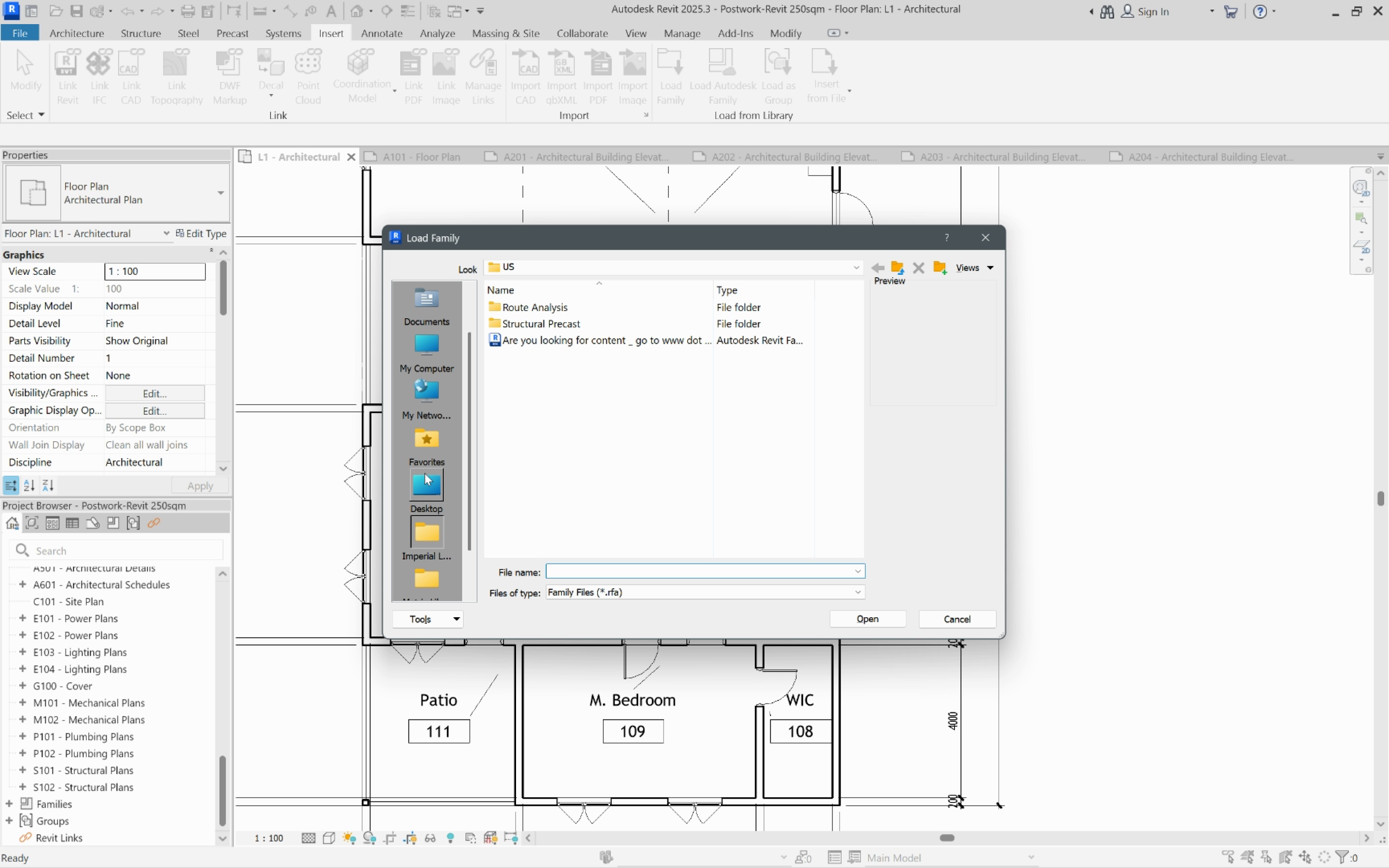 
left_click([416, 400])
 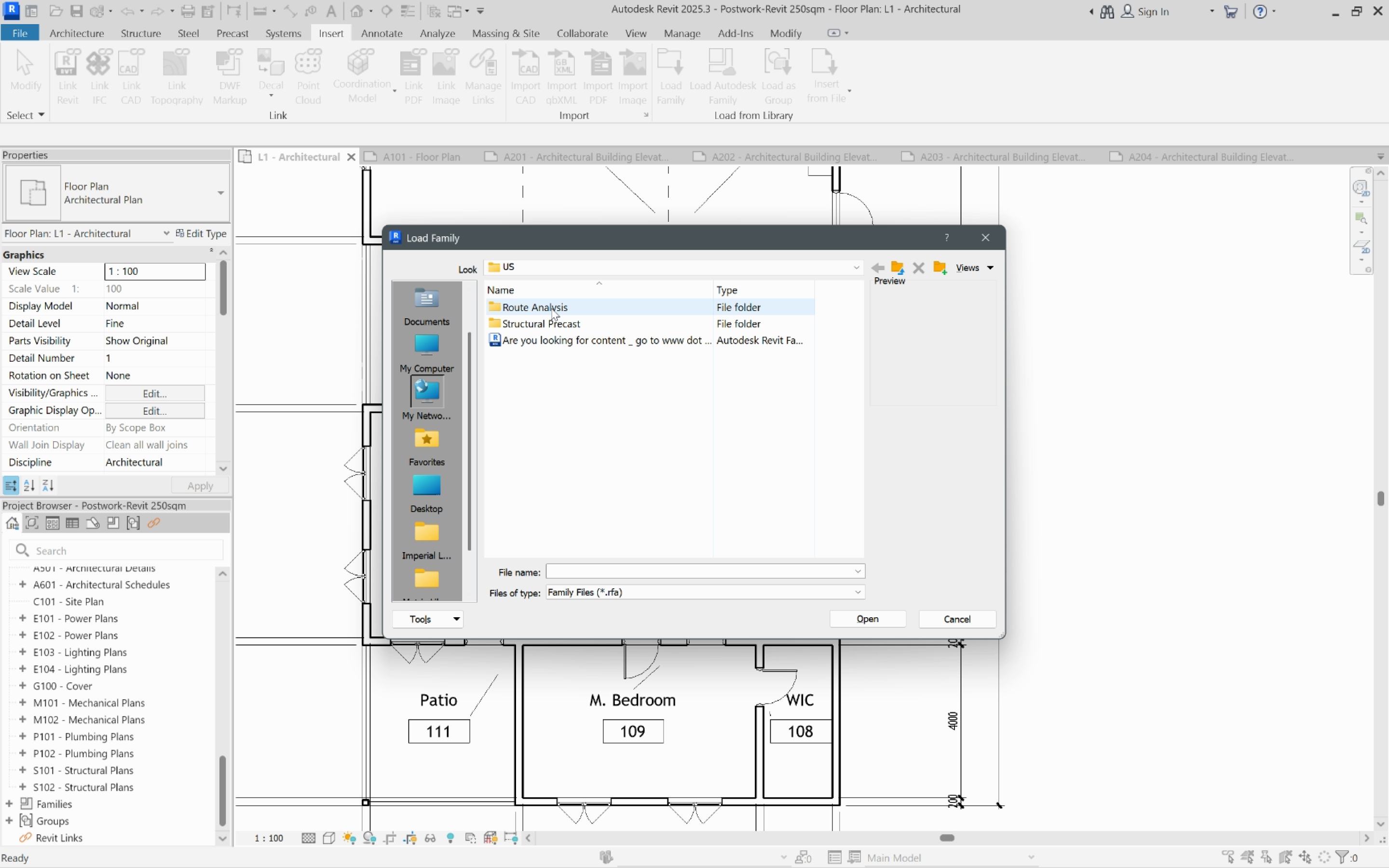 
scroll: coordinate [448, 416], scroll_direction: up, amount: 6.0
 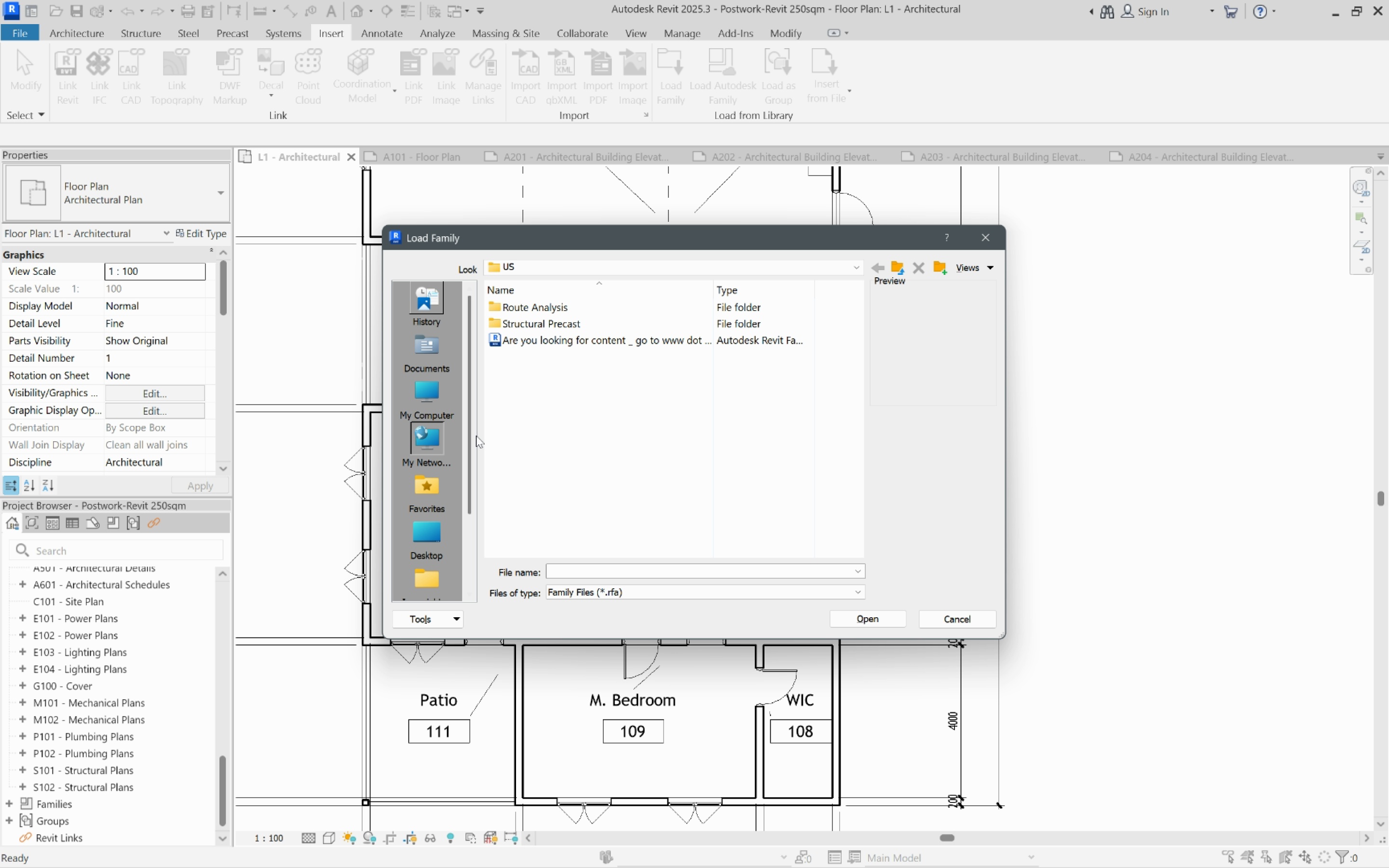 
scroll: coordinate [423, 502], scroll_direction: down, amount: 8.0
 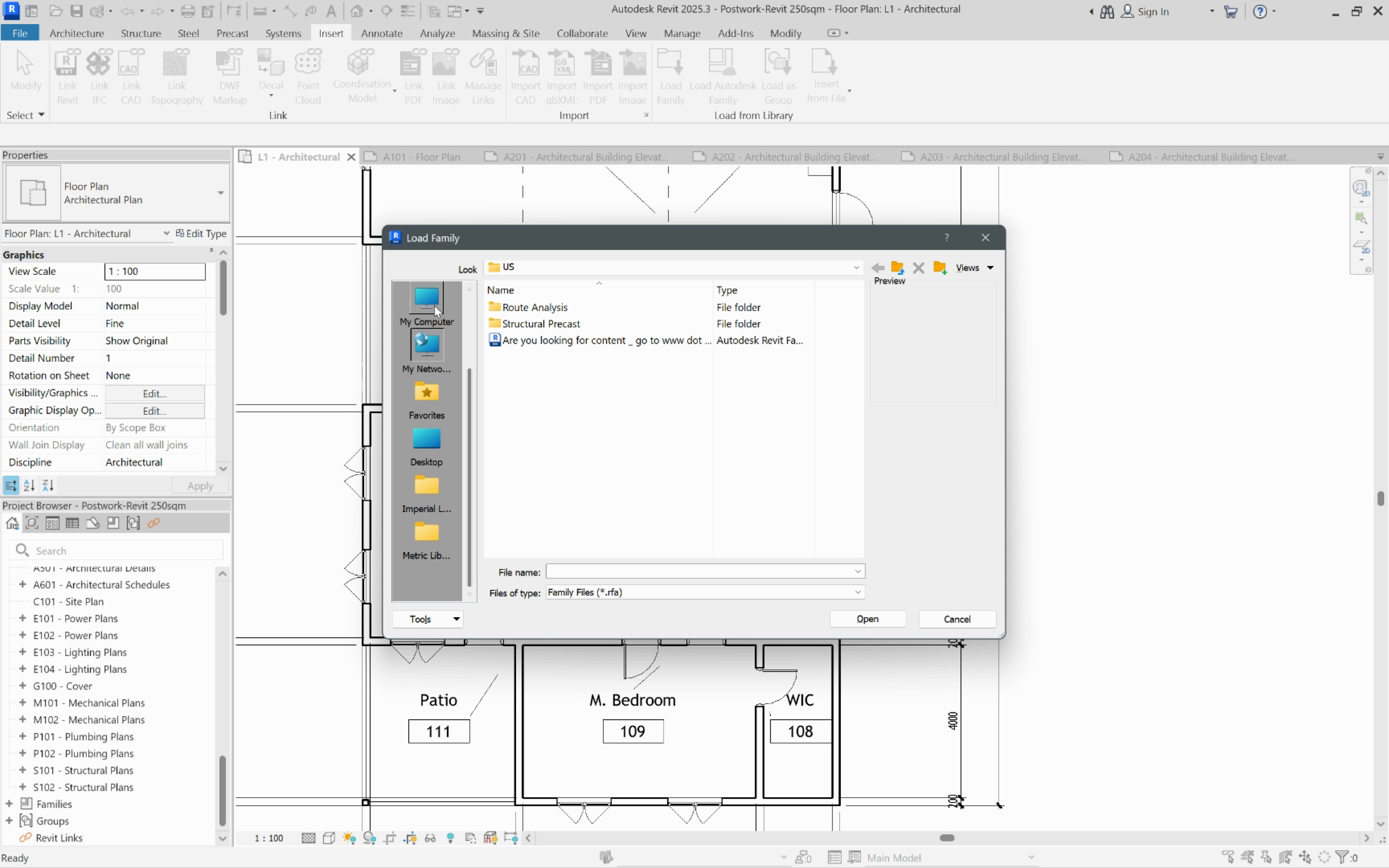 
left_click([434, 301])
 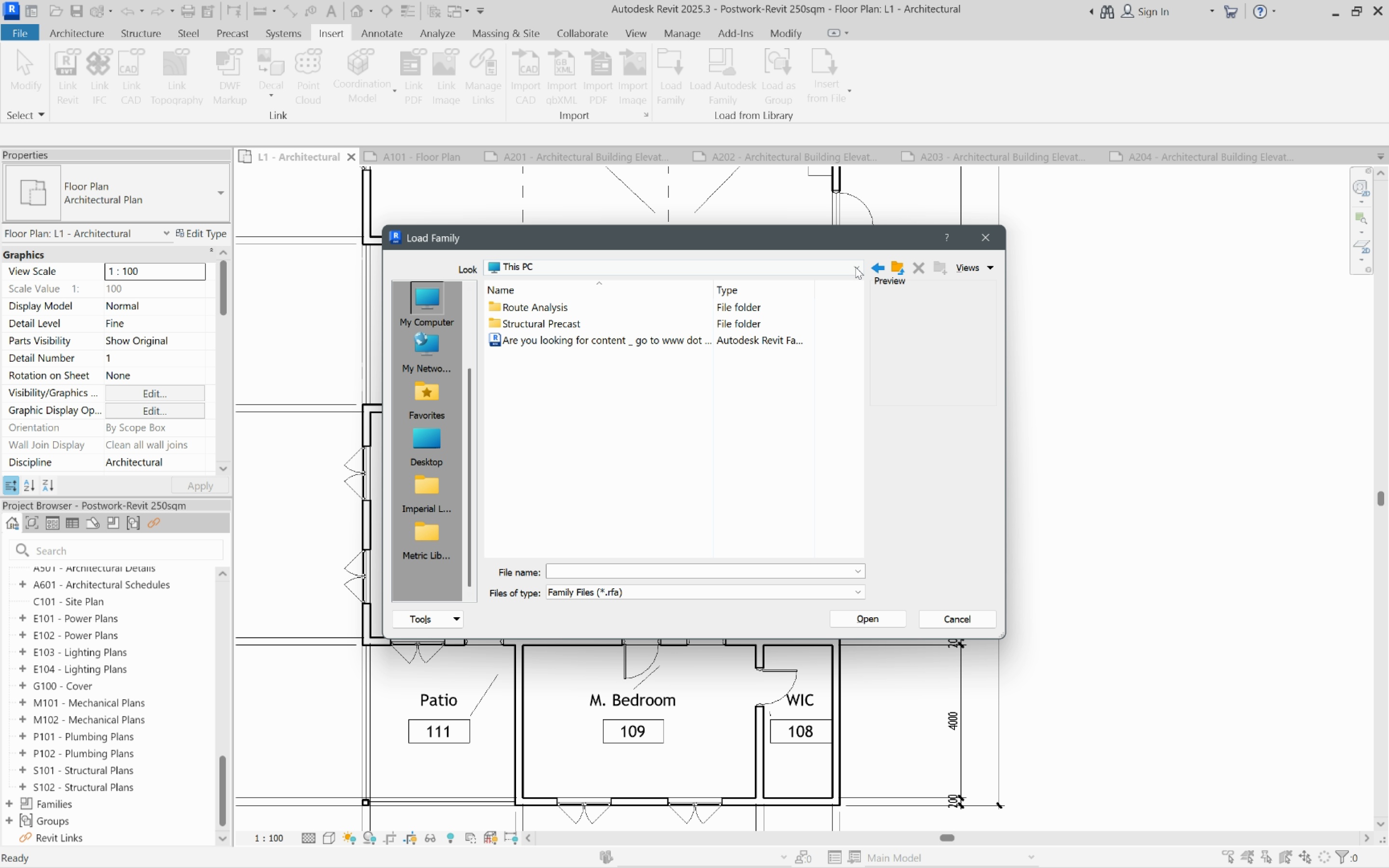 
left_click([855, 266])
 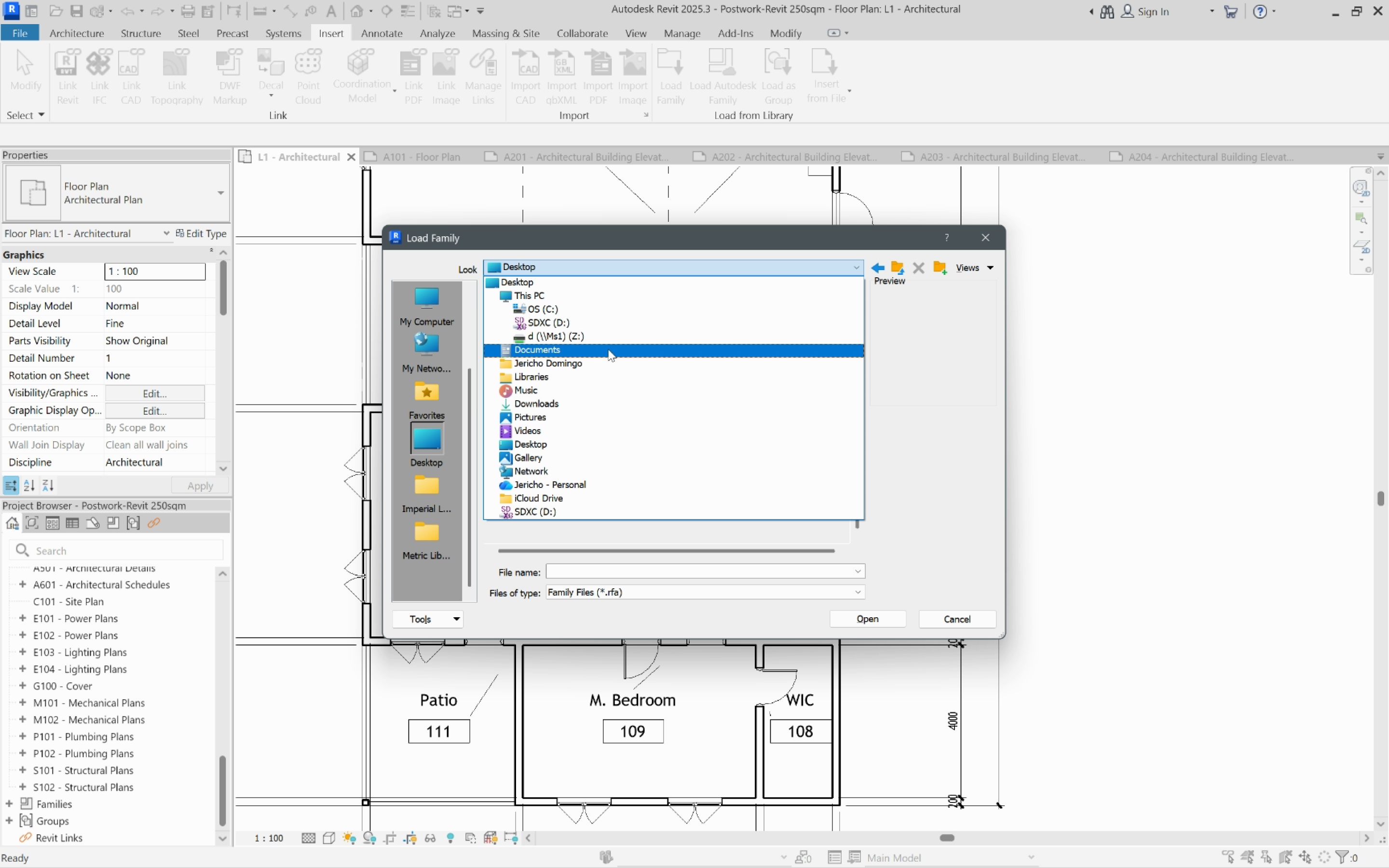 
wait(5.58)
 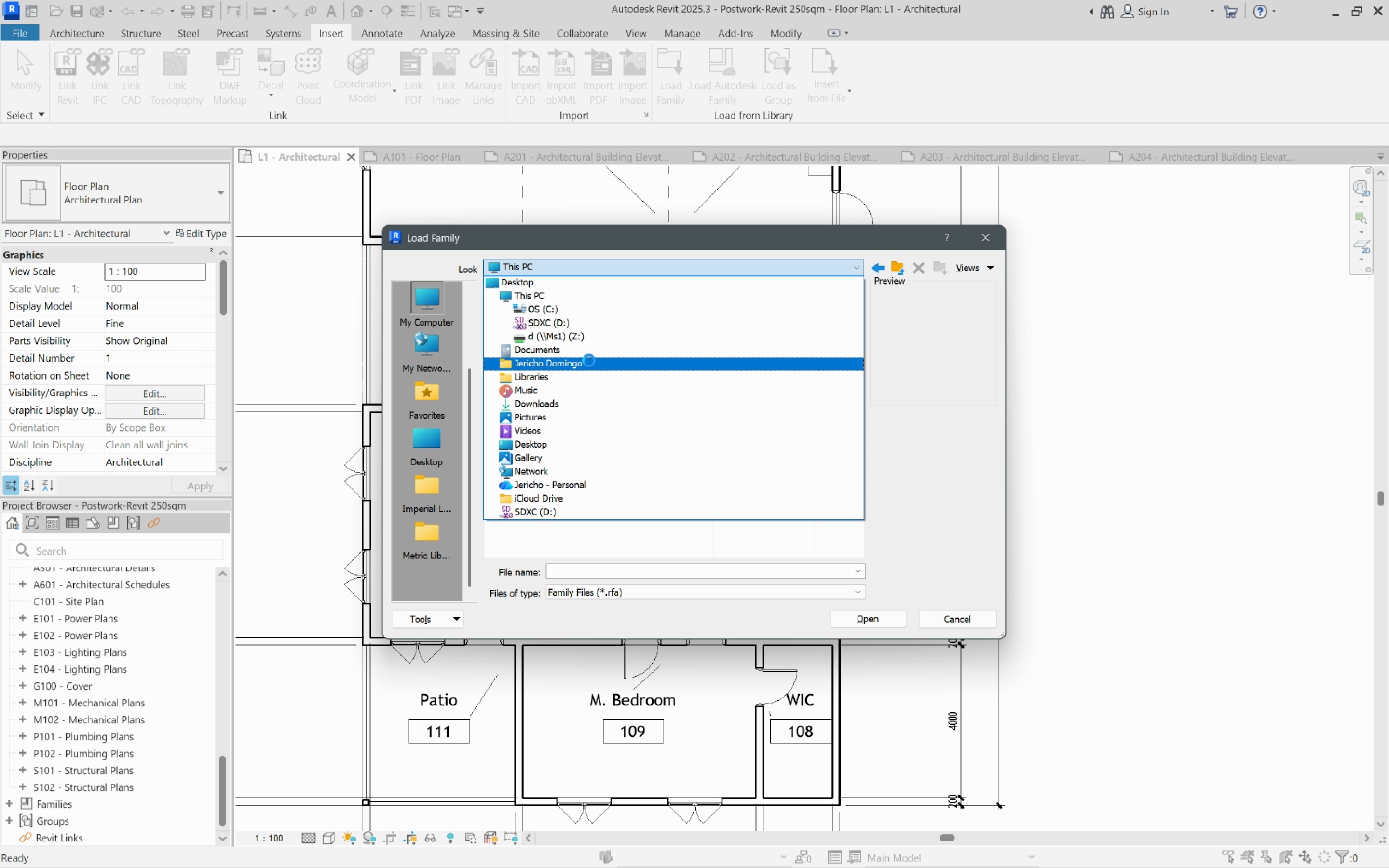 
left_click([961, 353])
 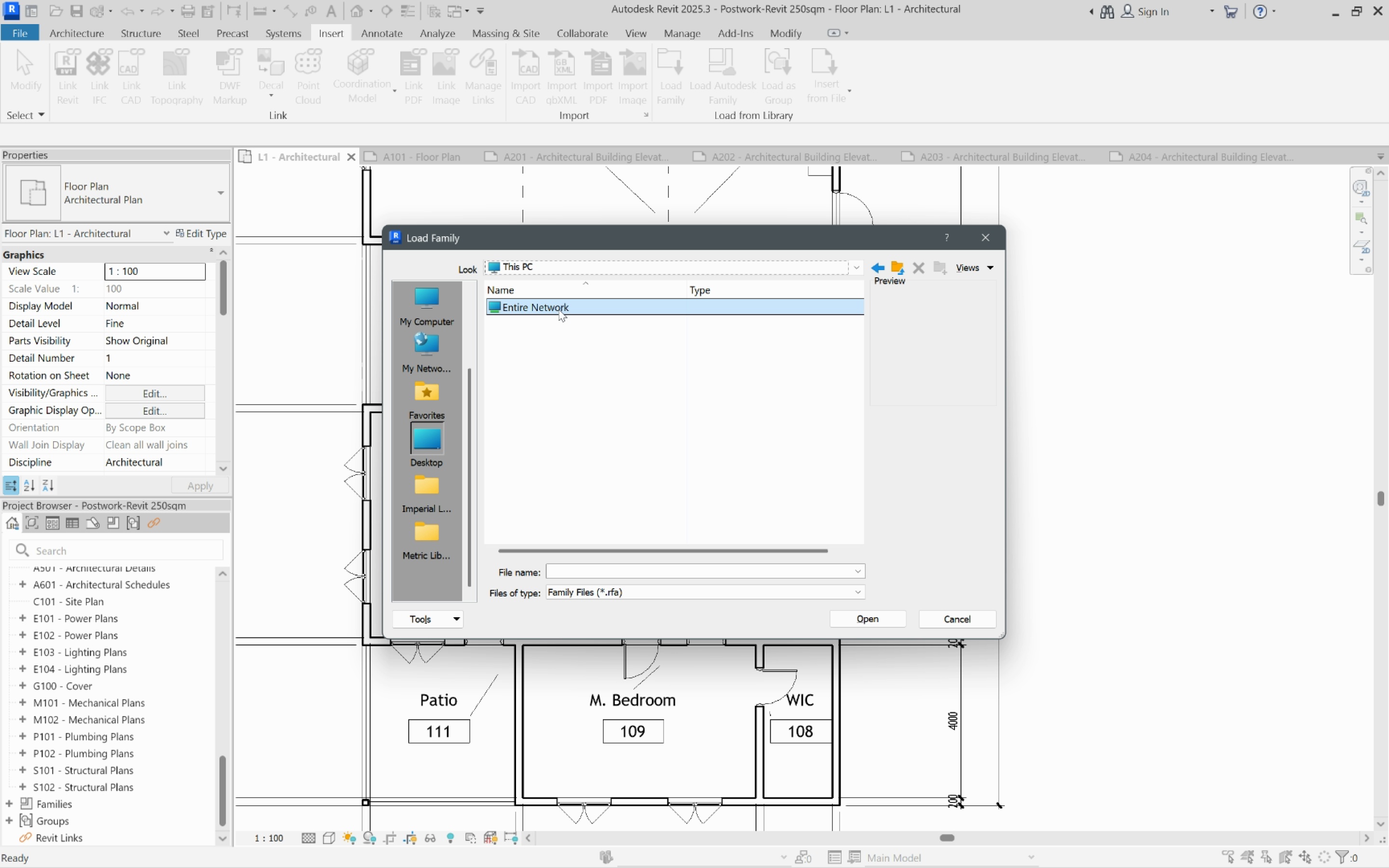 
double_click([558, 309])
 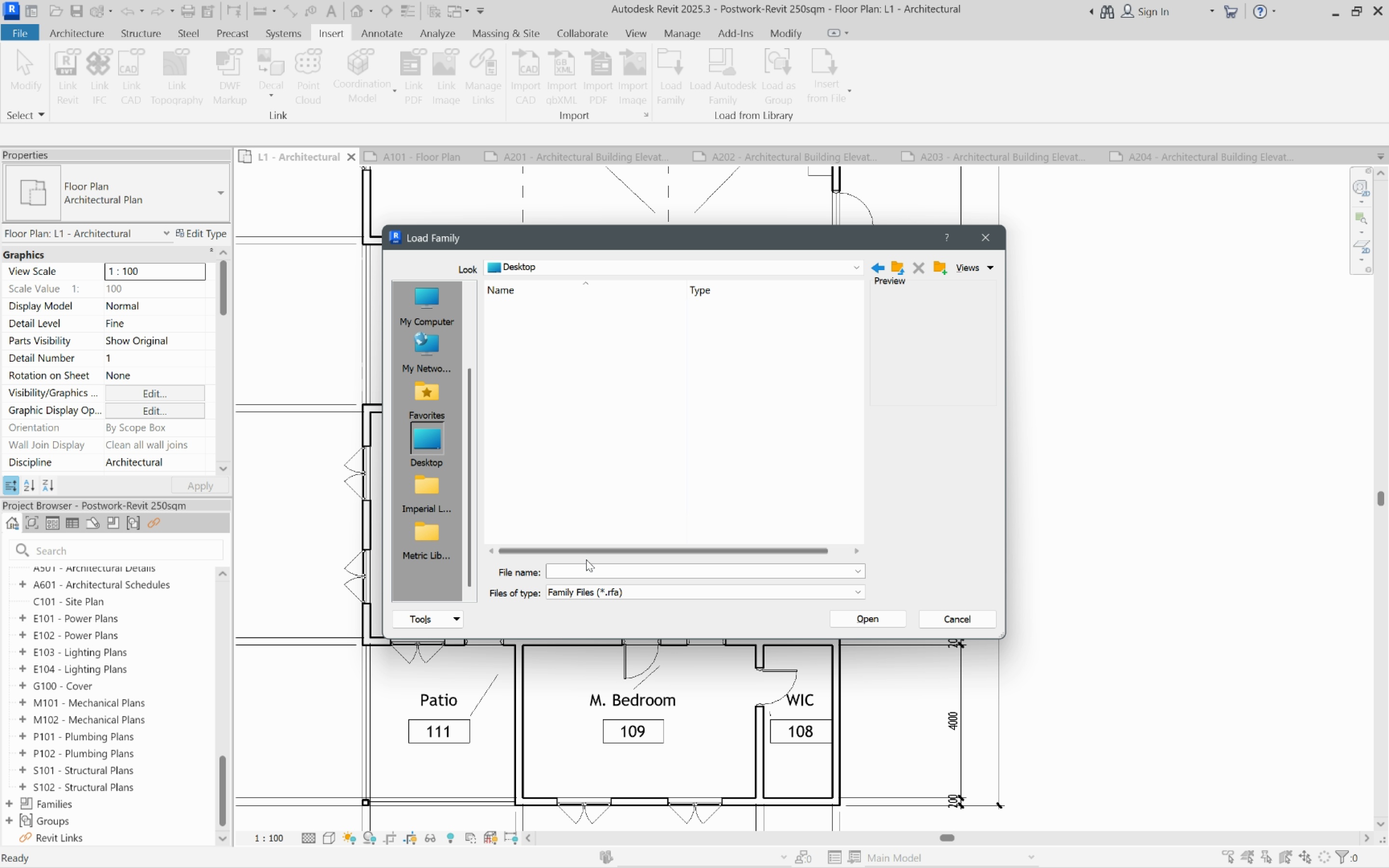 
left_click([596, 263])
 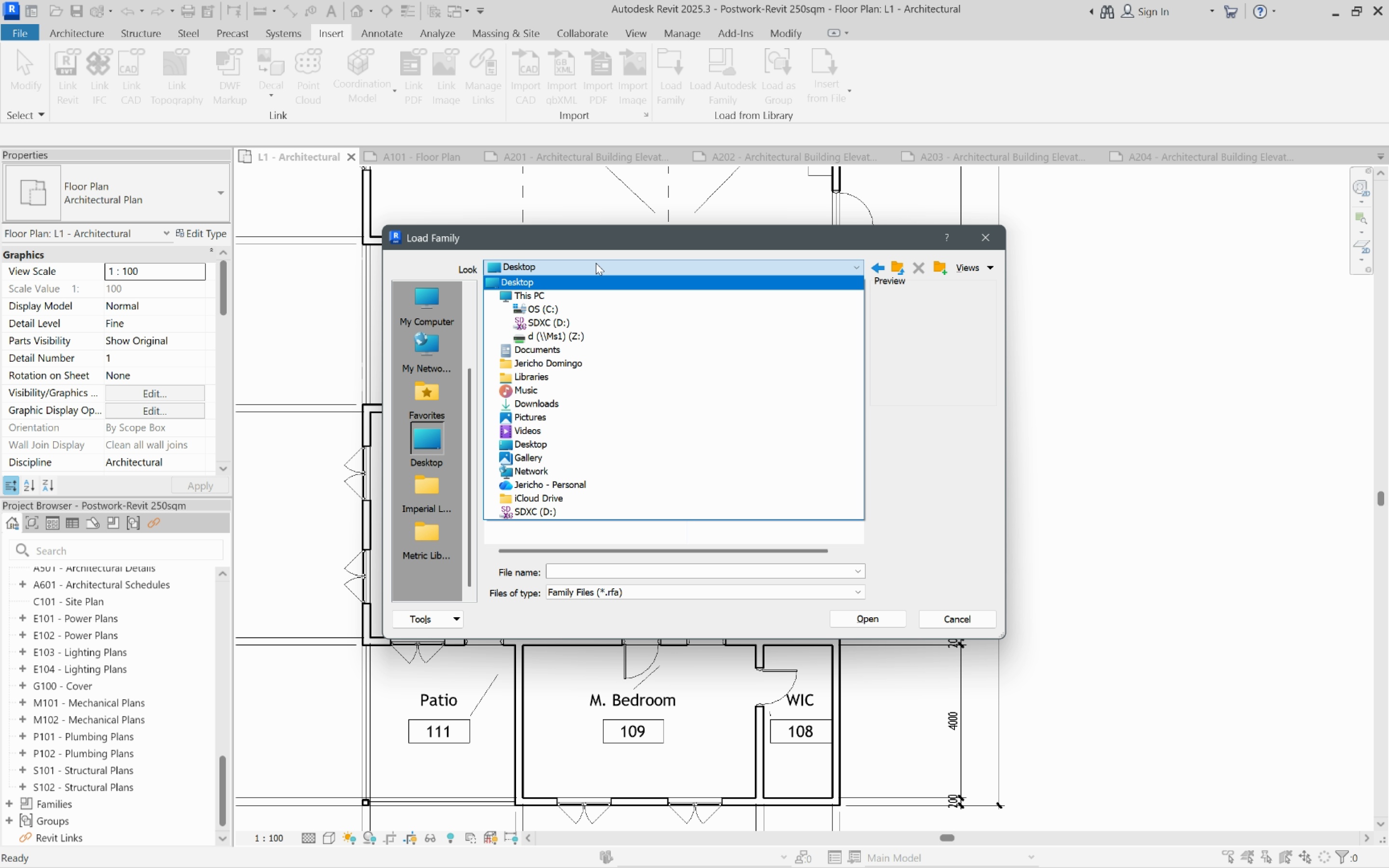 
left_click([596, 263])
 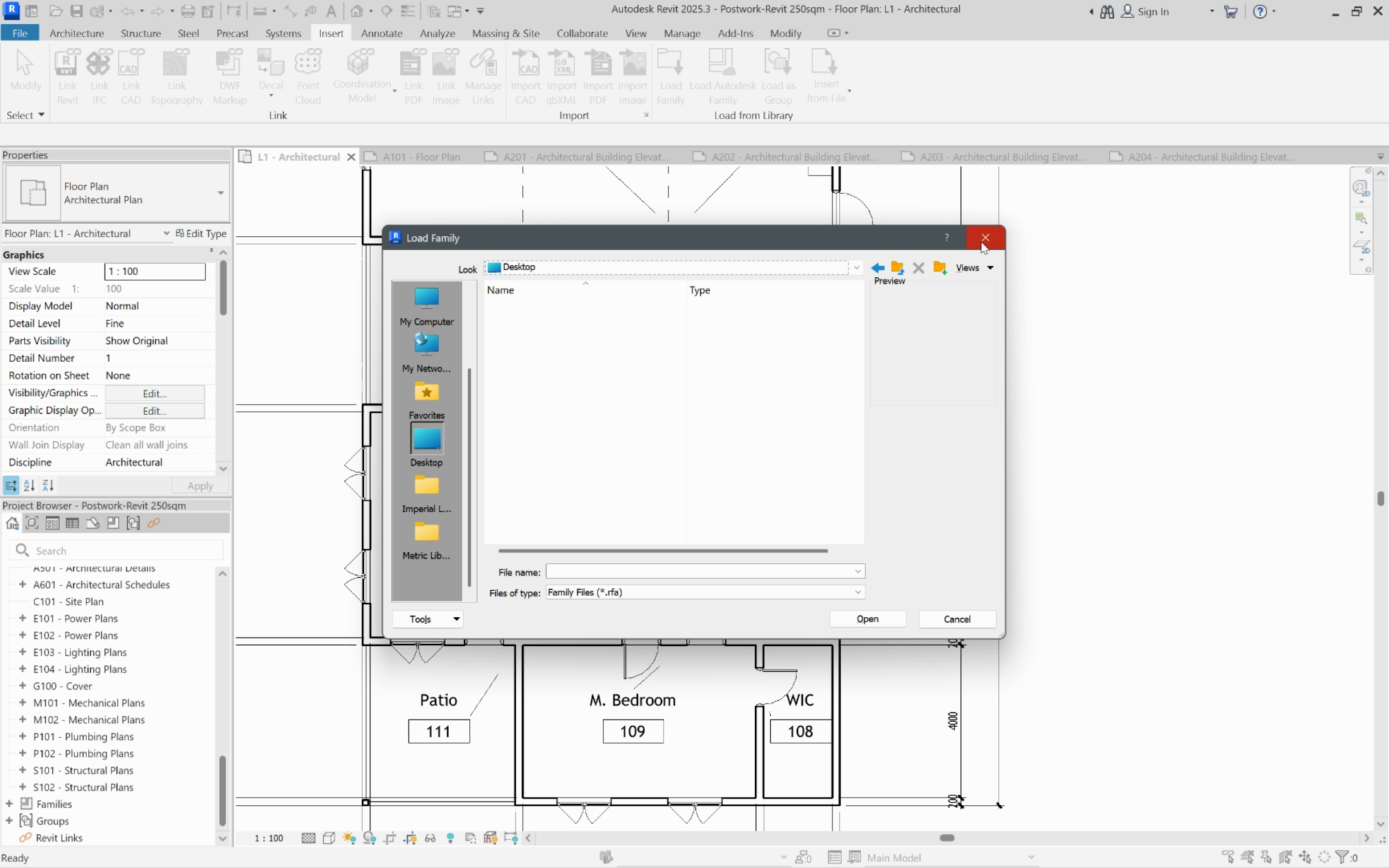 
left_click([980, 242])
 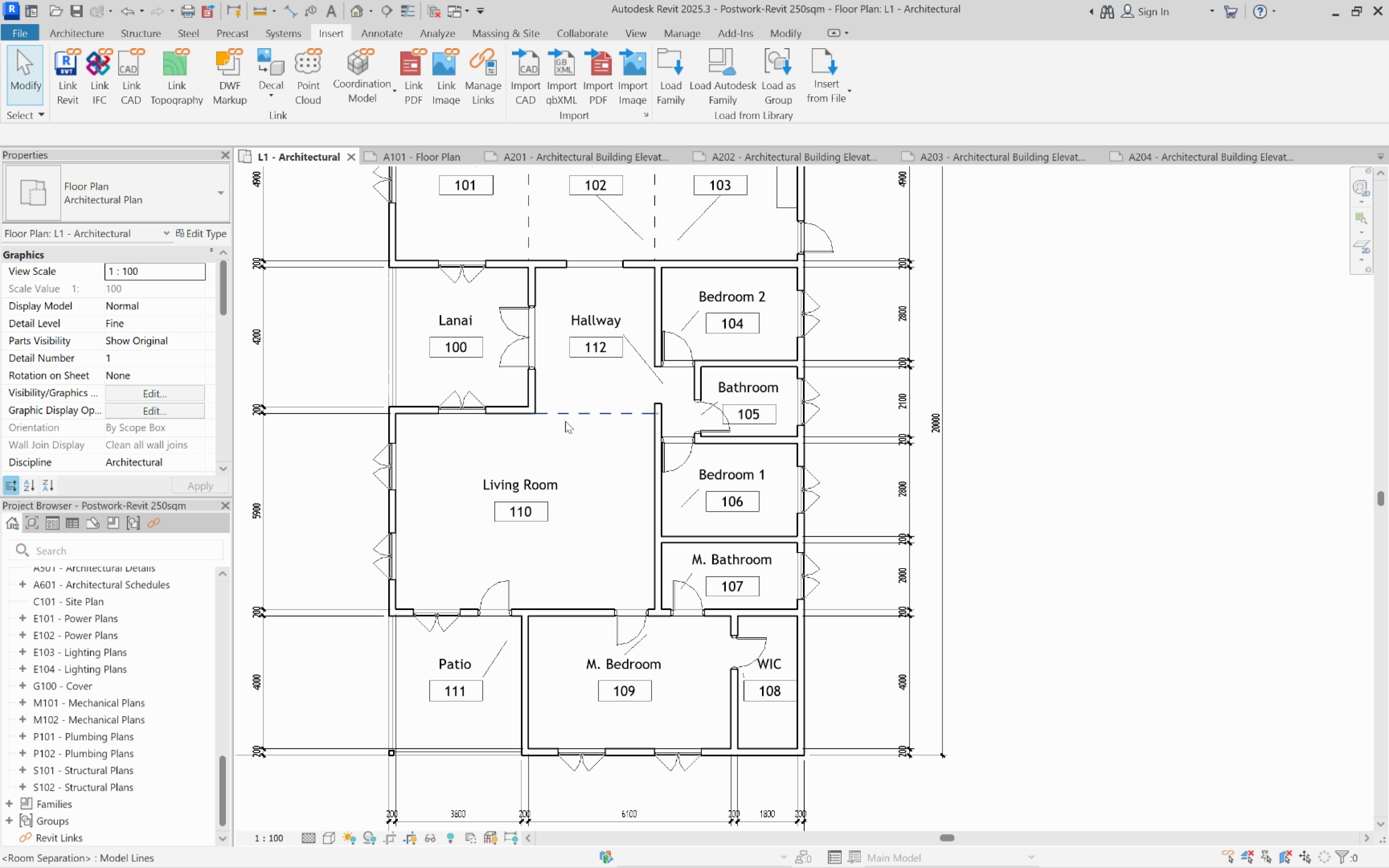 
scroll: coordinate [565, 421], scroll_direction: down, amount: 3.0
 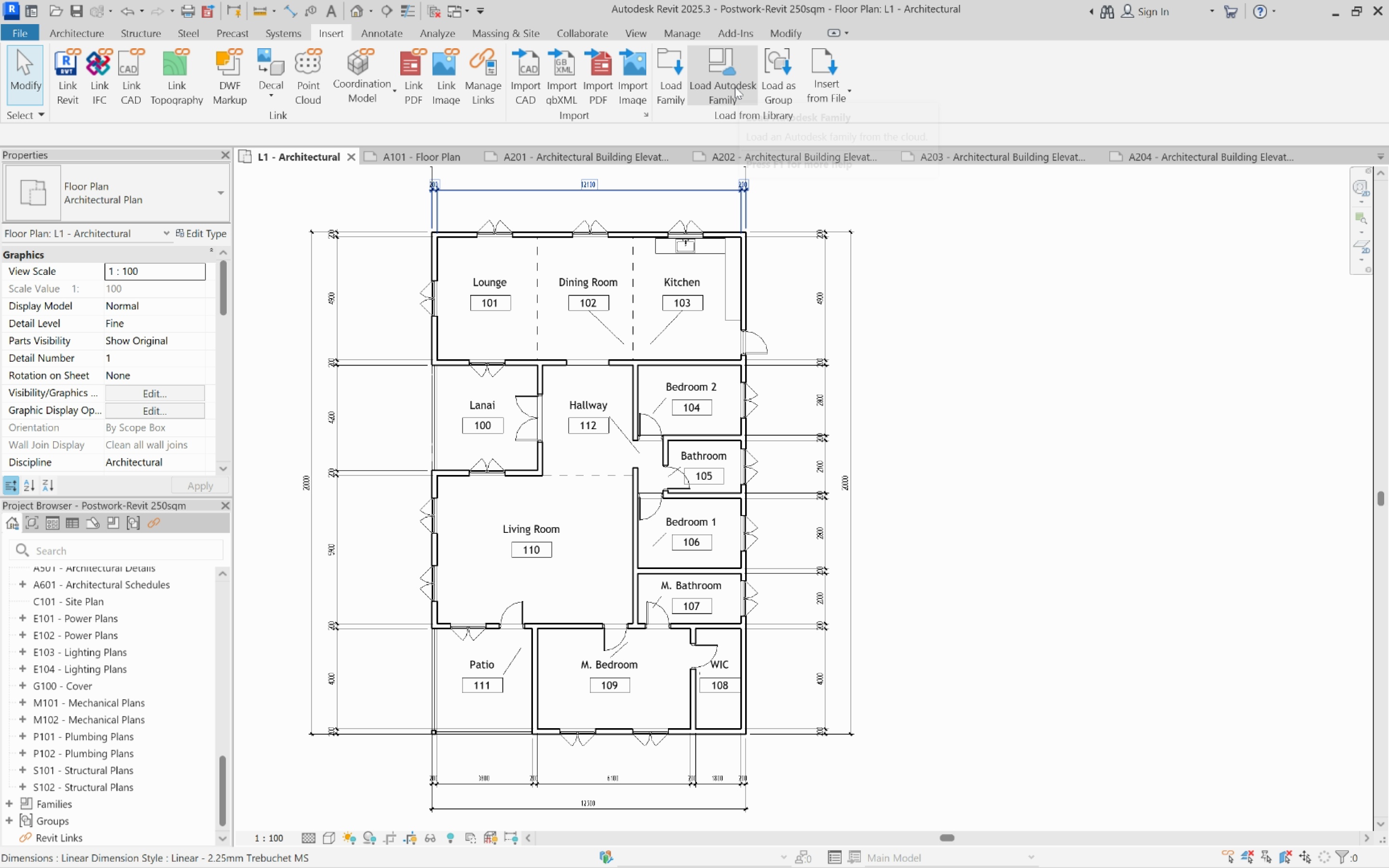 
left_click([673, 72])
 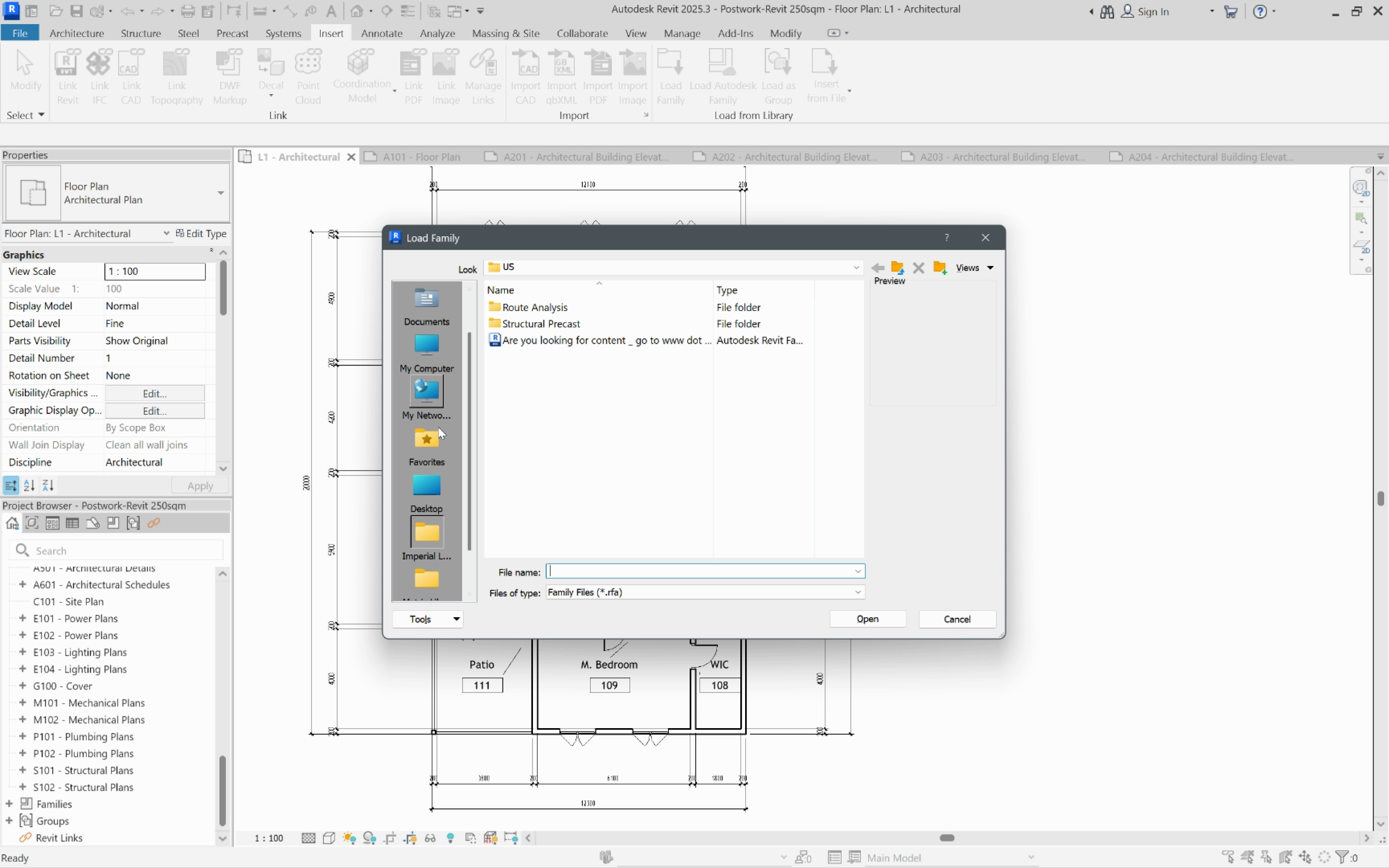 
scroll: coordinate [415, 551], scroll_direction: down, amount: 2.0
 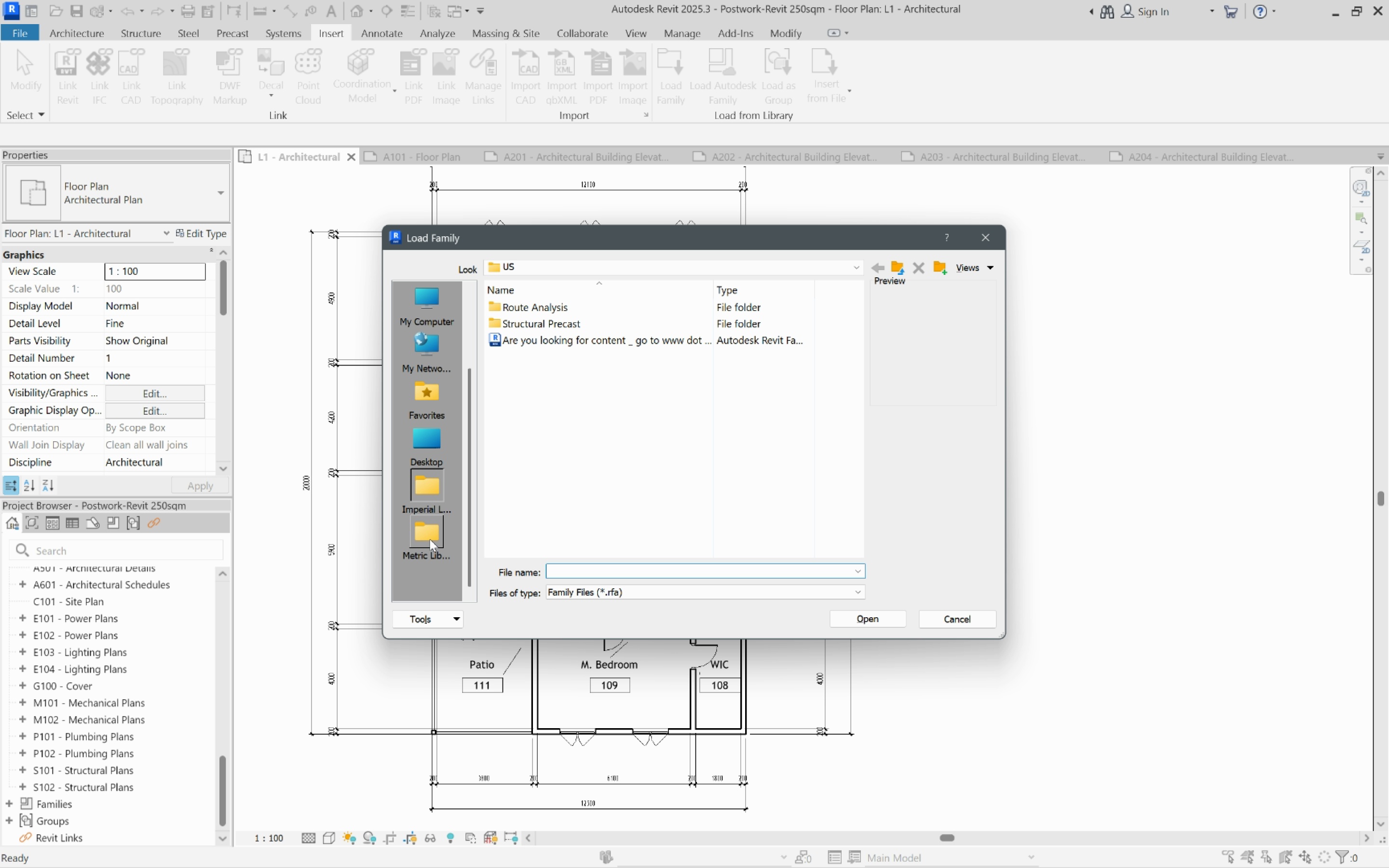 
left_click([430, 539])
 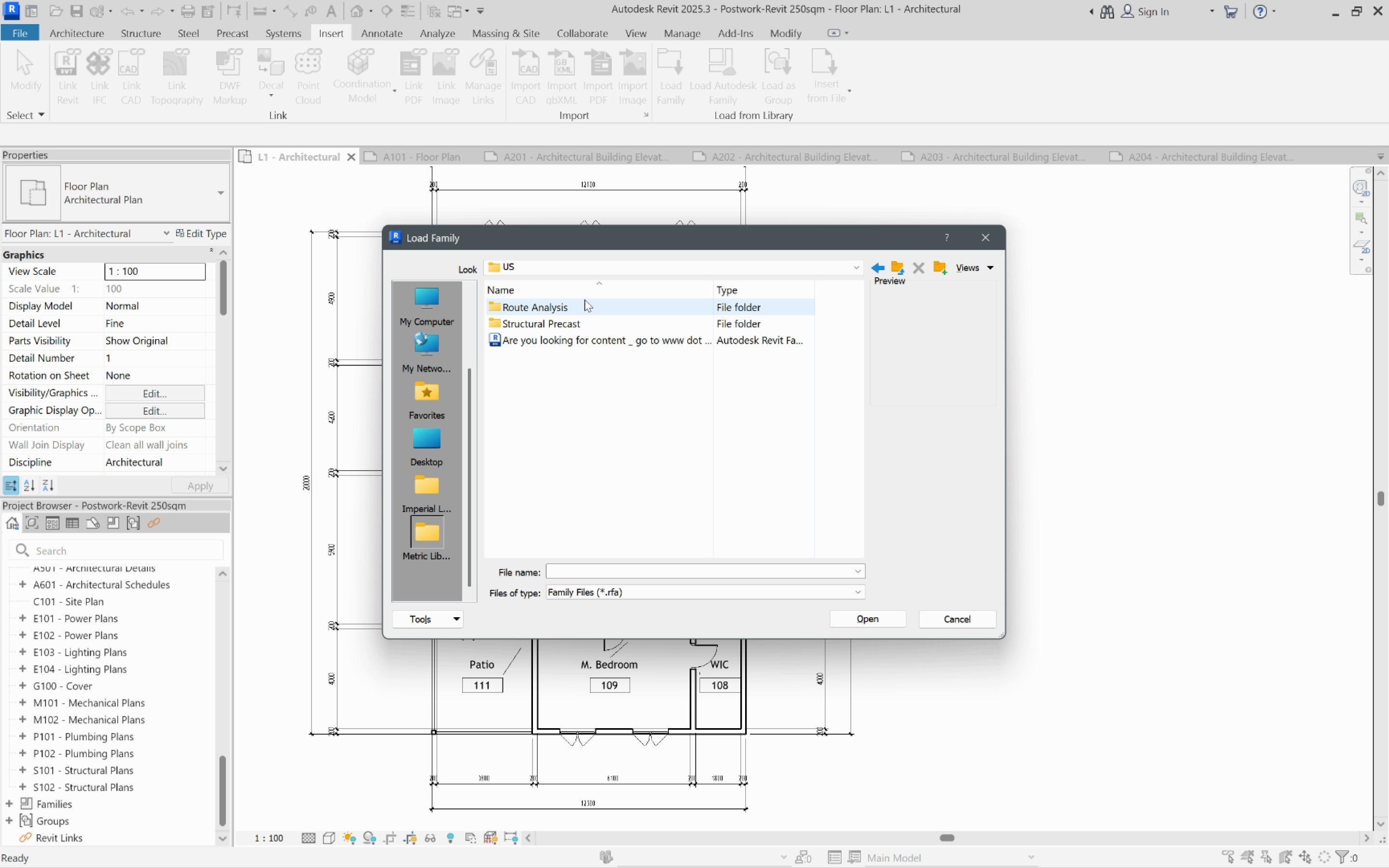 
double_click([585, 299])
 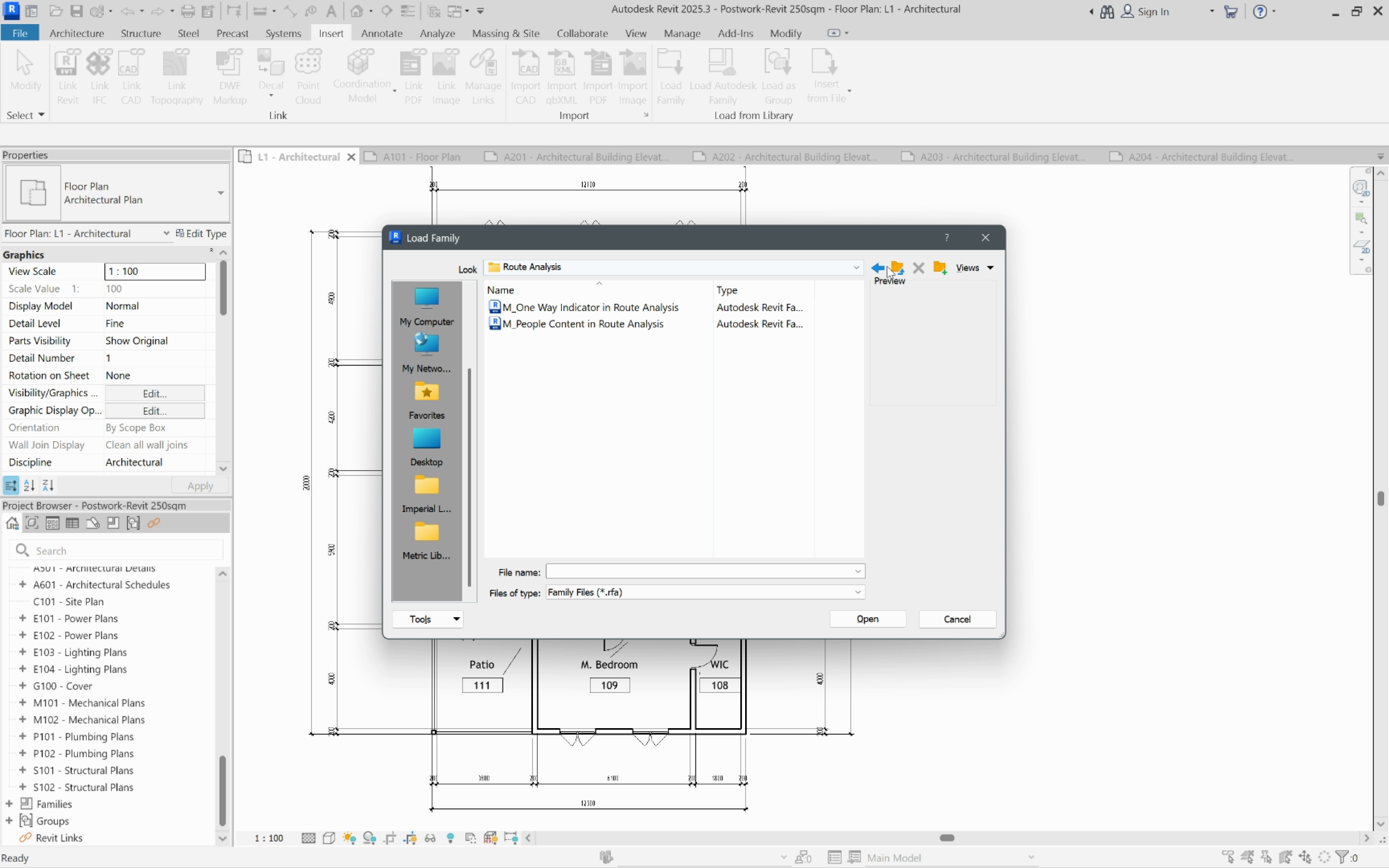 
left_click([891, 266])
 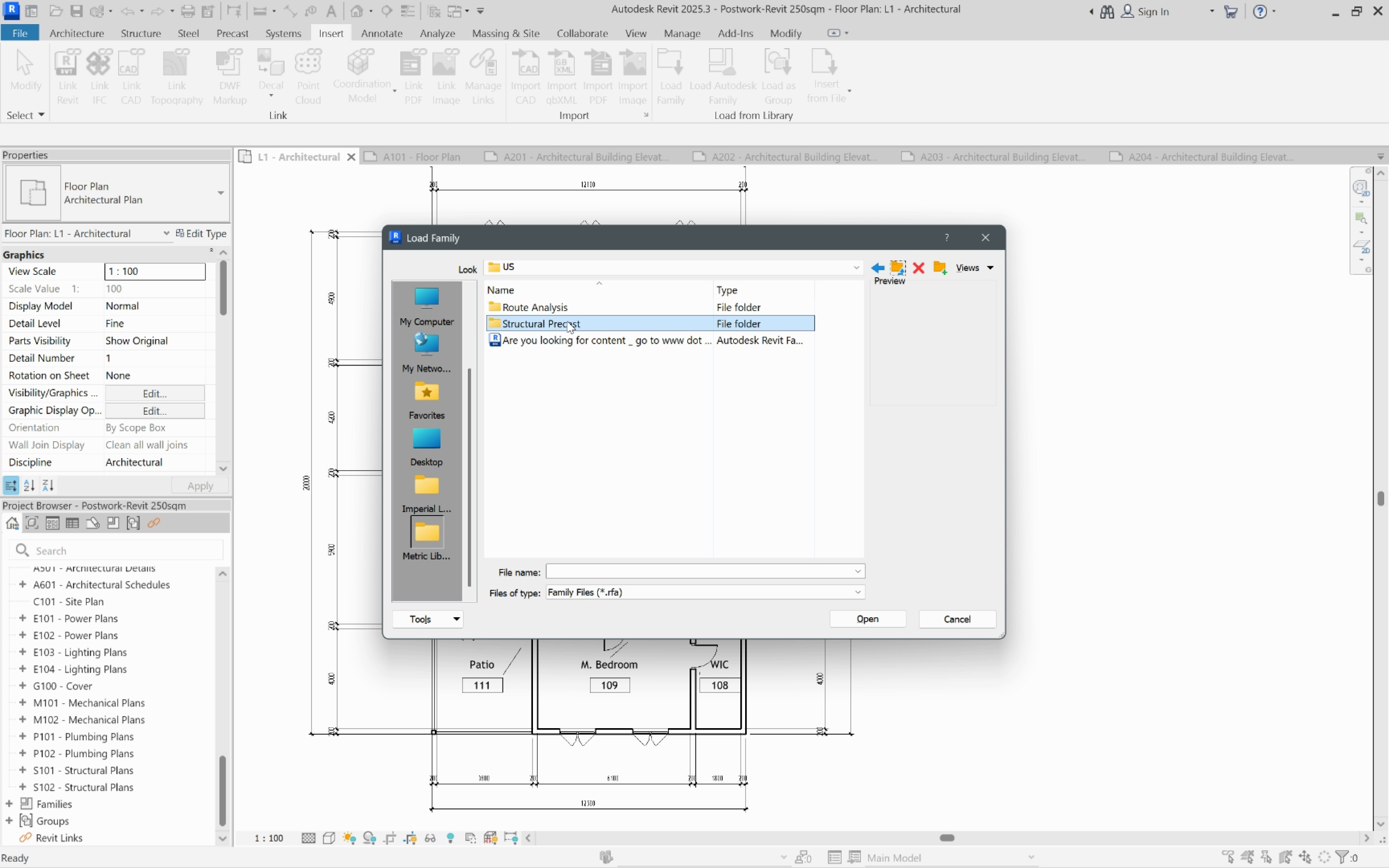 
double_click([567, 321])
 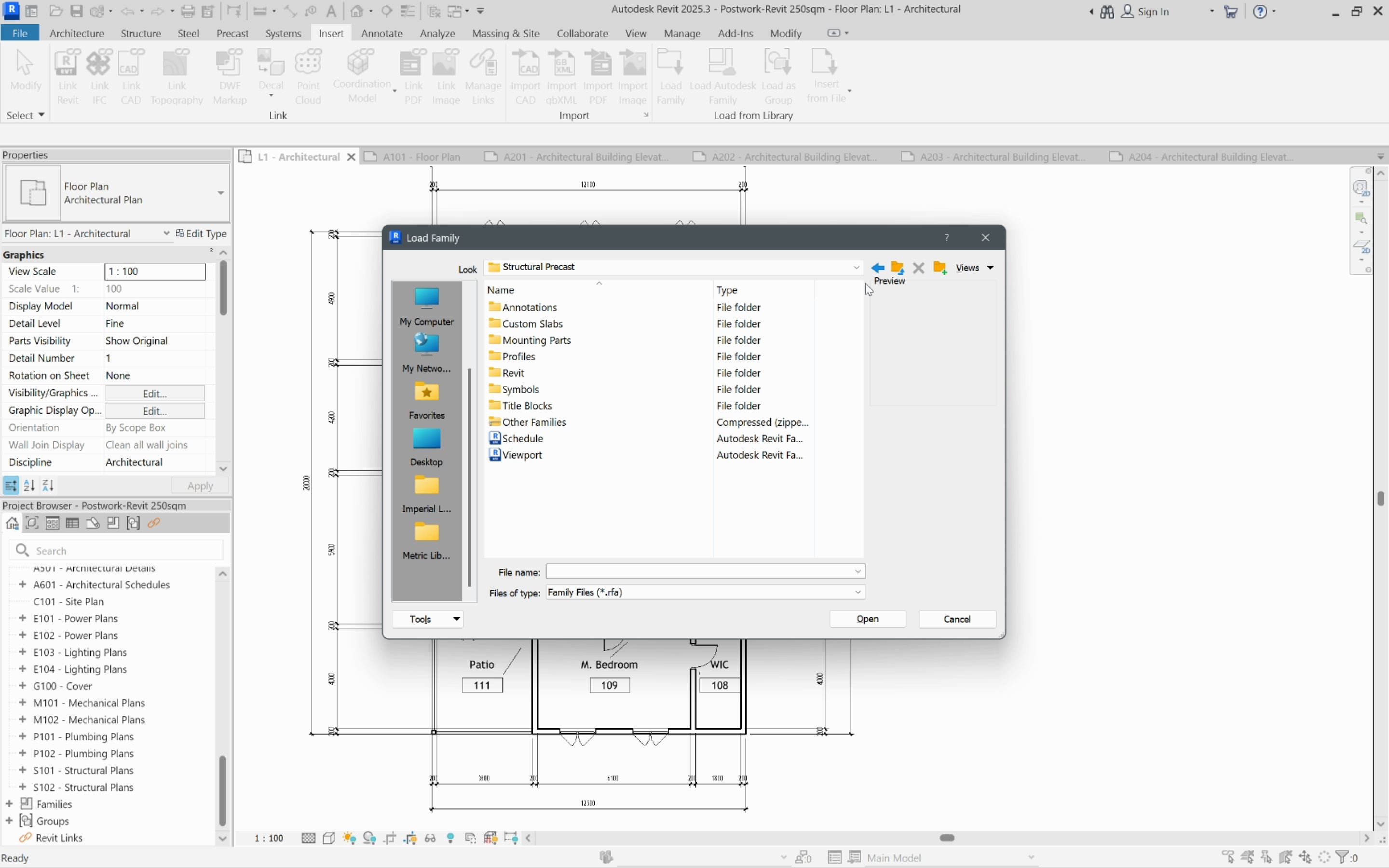 
mouse_move([655, 326])
 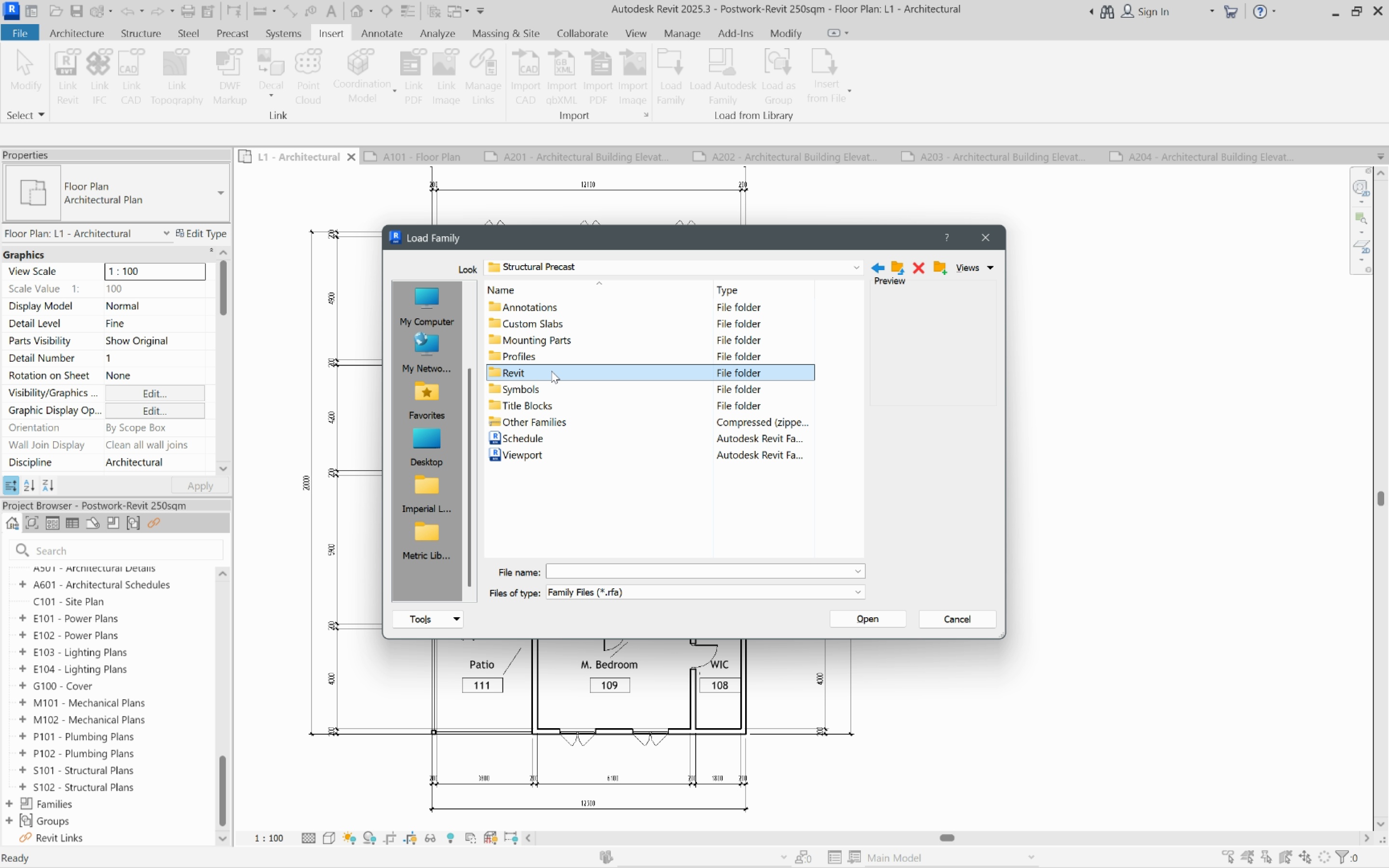 
double_click([551, 371])
 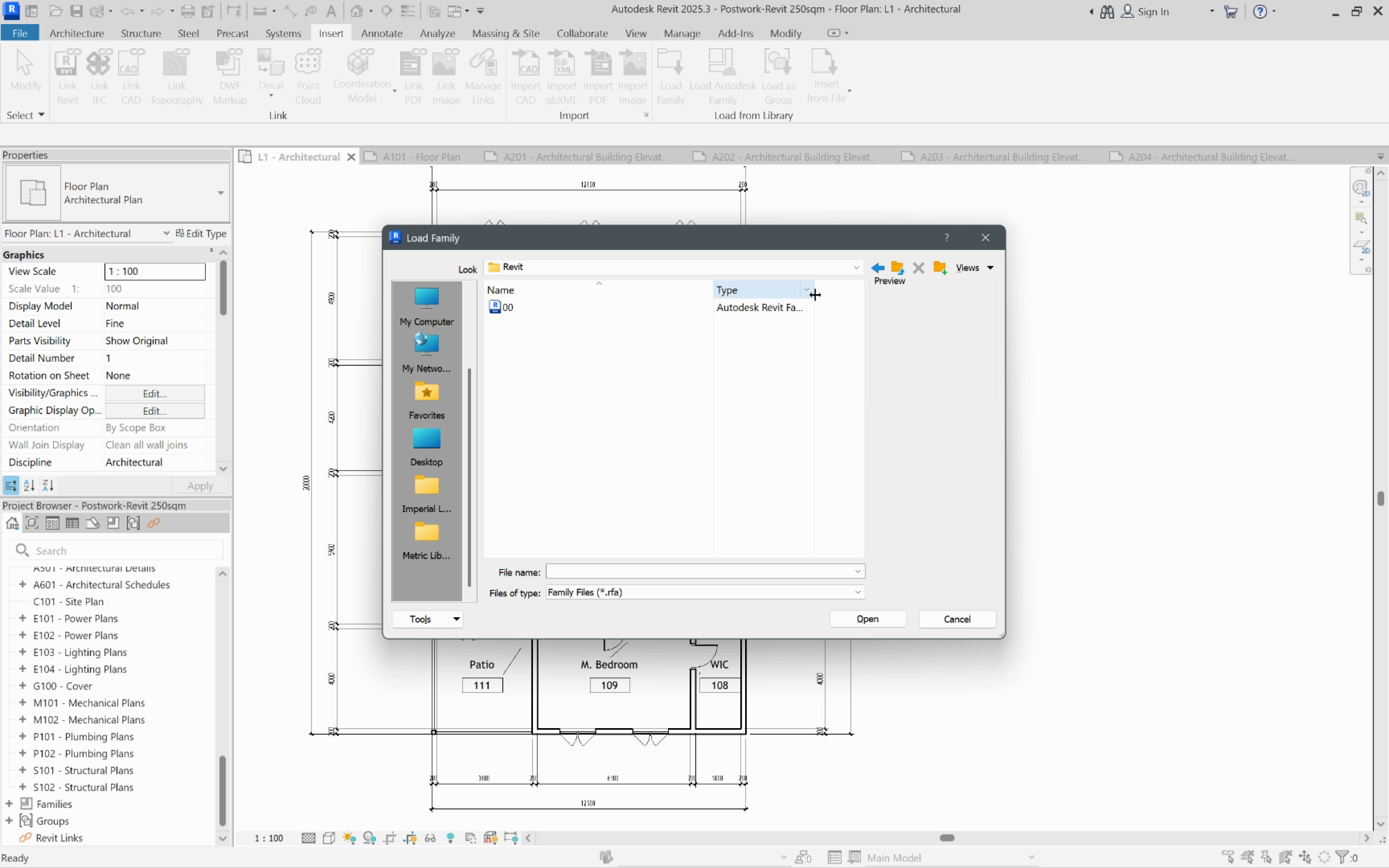 
left_click([806, 302])
 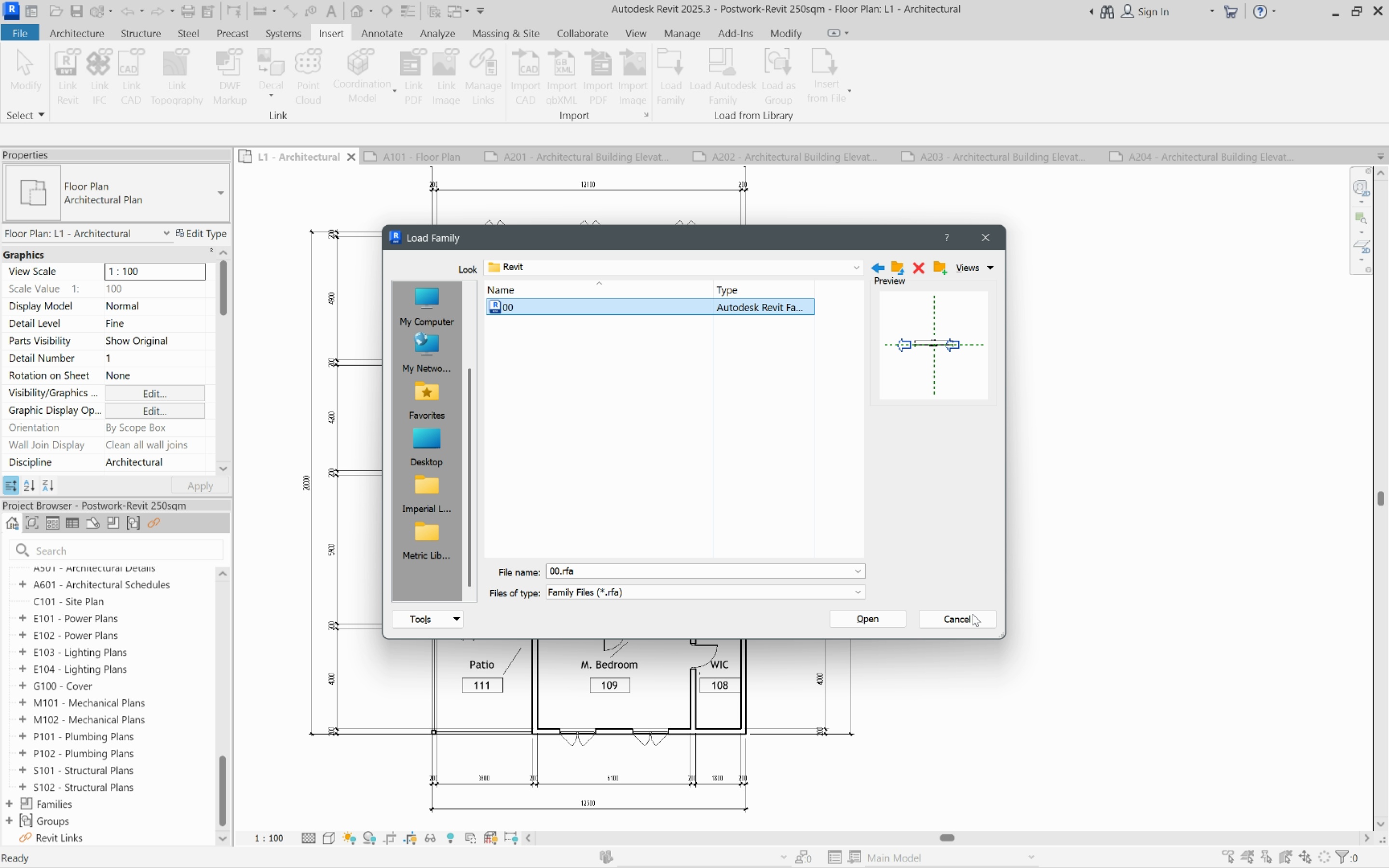 
left_click([970, 615])
 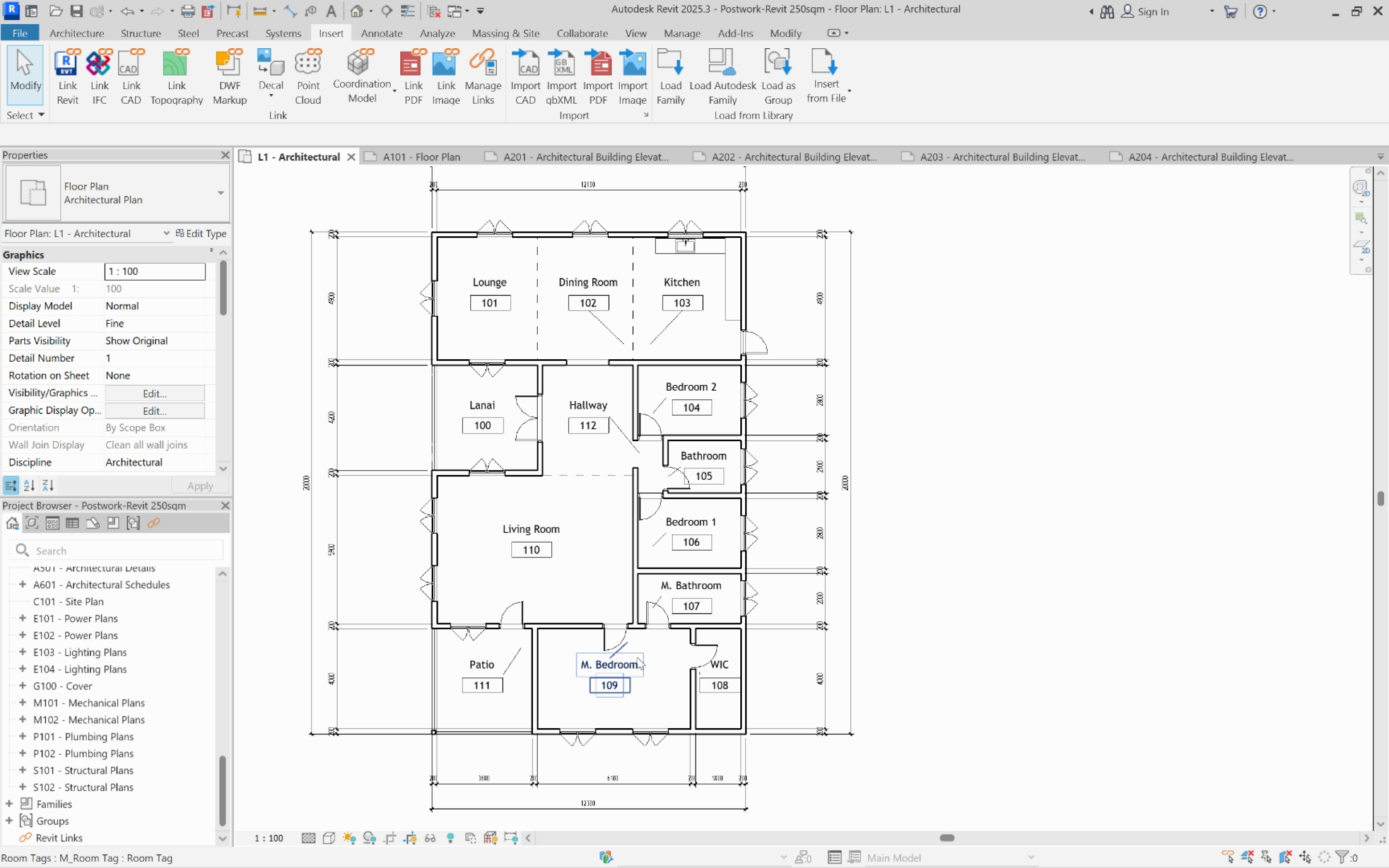 
scroll: coordinate [723, 626], scroll_direction: up, amount: 6.0
 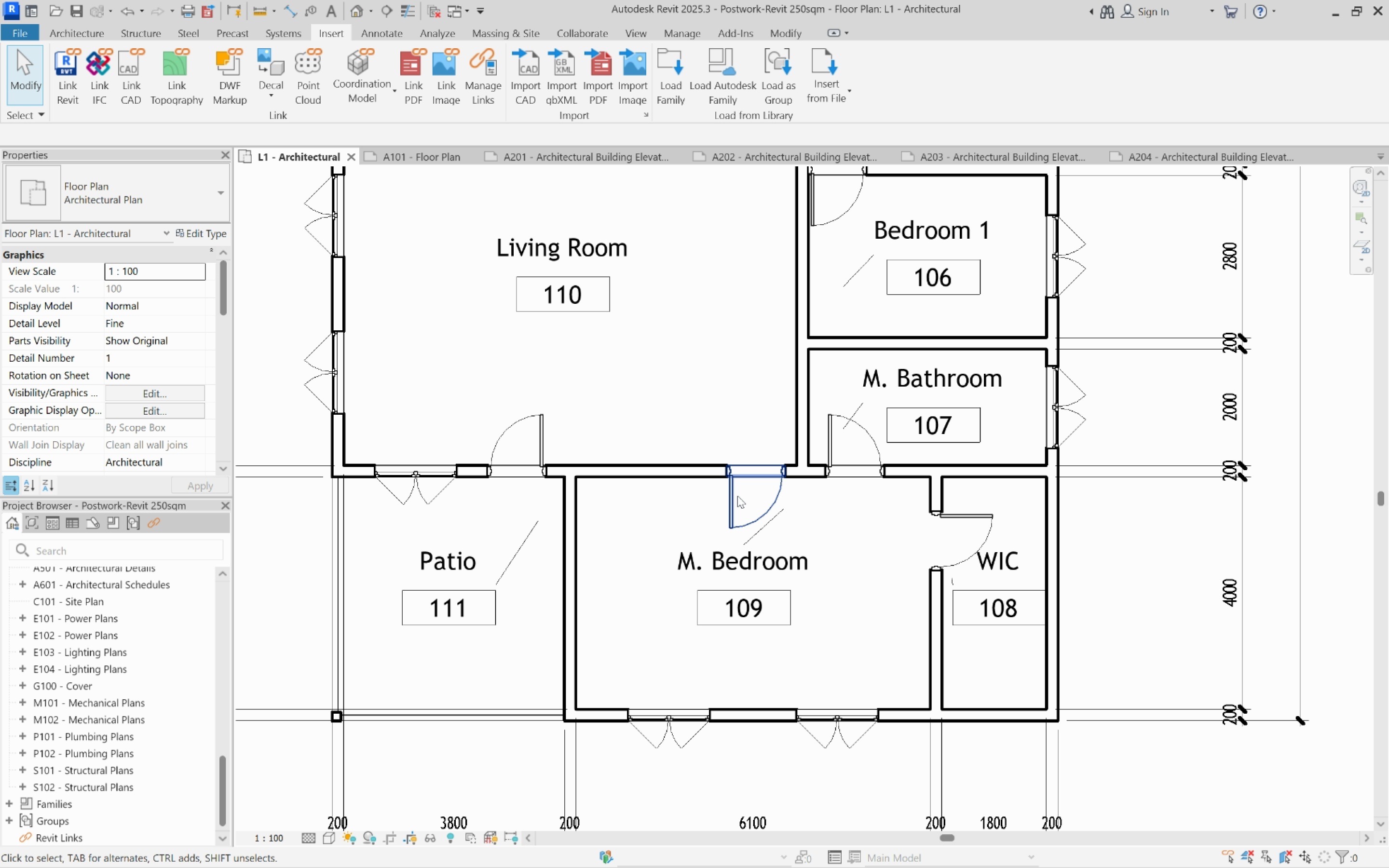 
left_click([734, 496])
 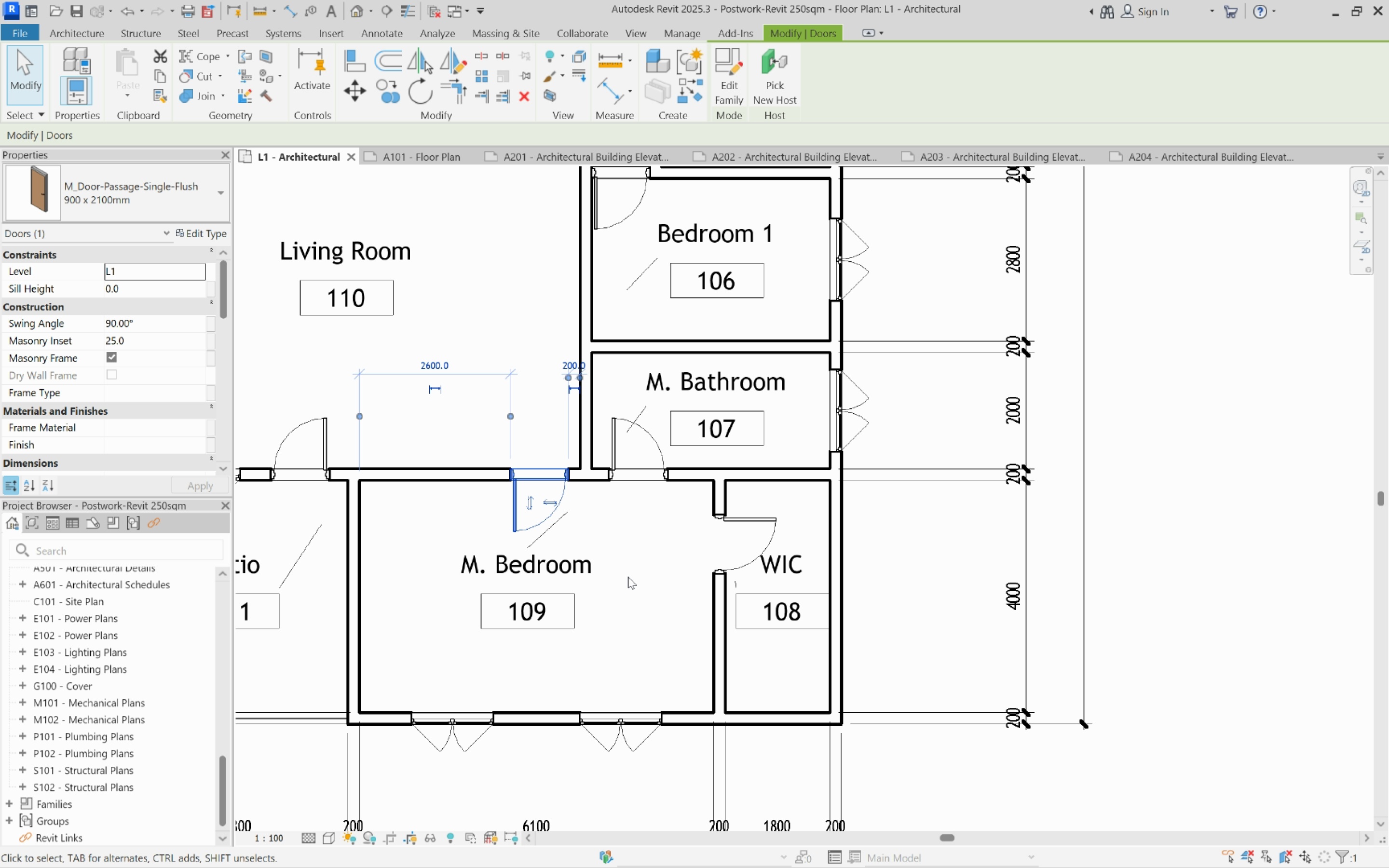 
scroll: coordinate [662, 557], scroll_direction: down, amount: 7.0
 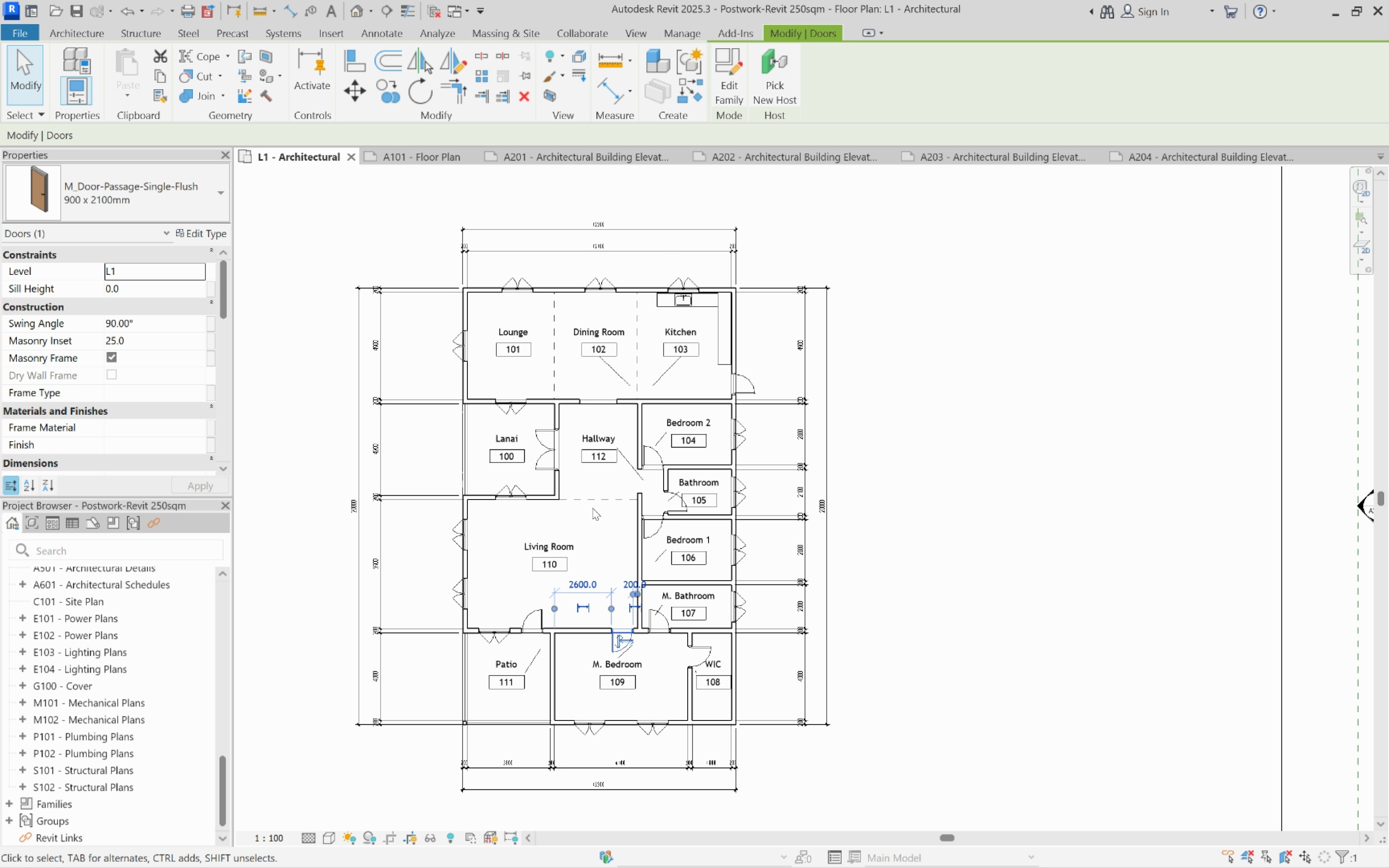 
scroll: coordinate [156, 690], scroll_direction: up, amount: 7.0
 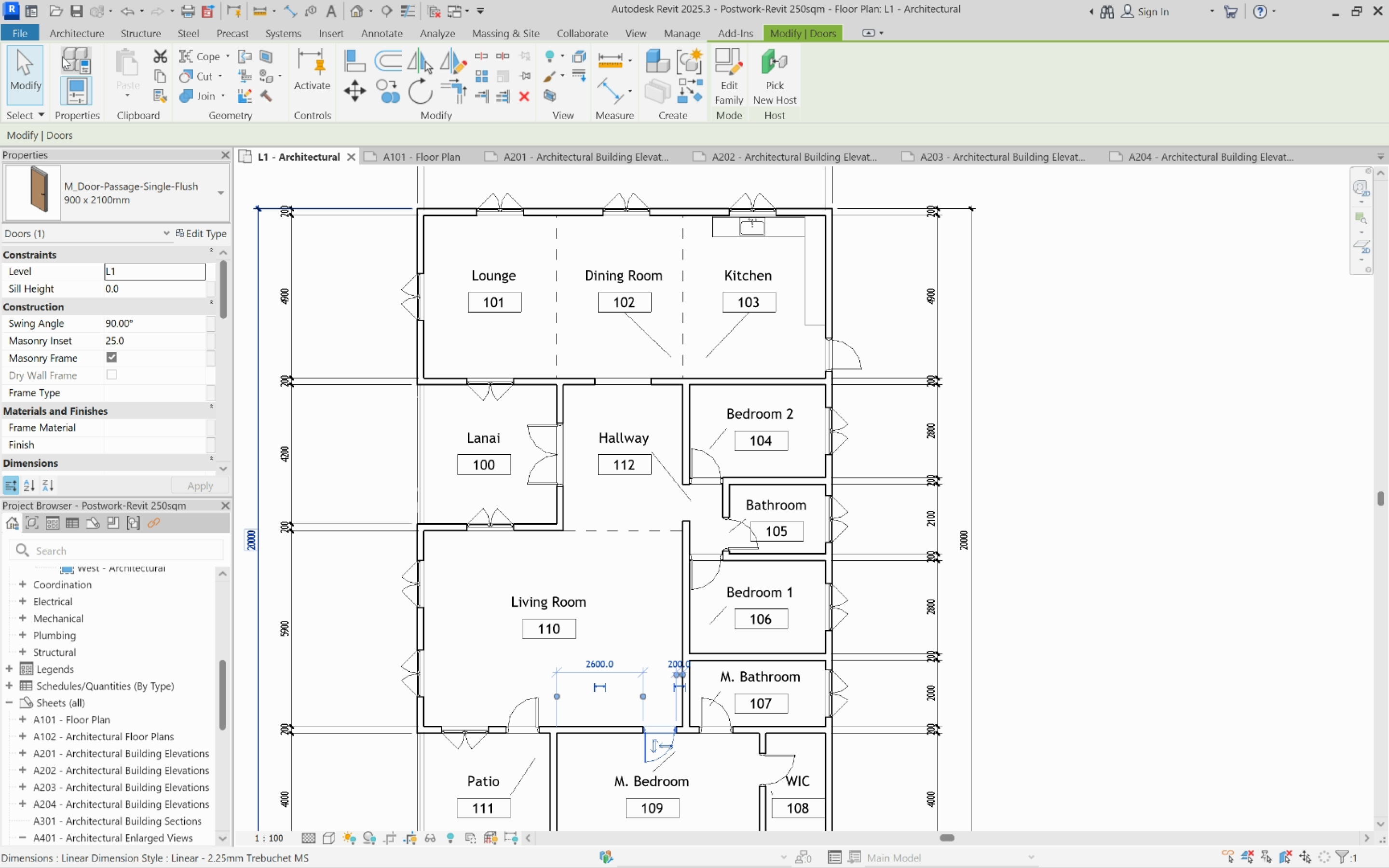 
left_click([29, 29])
 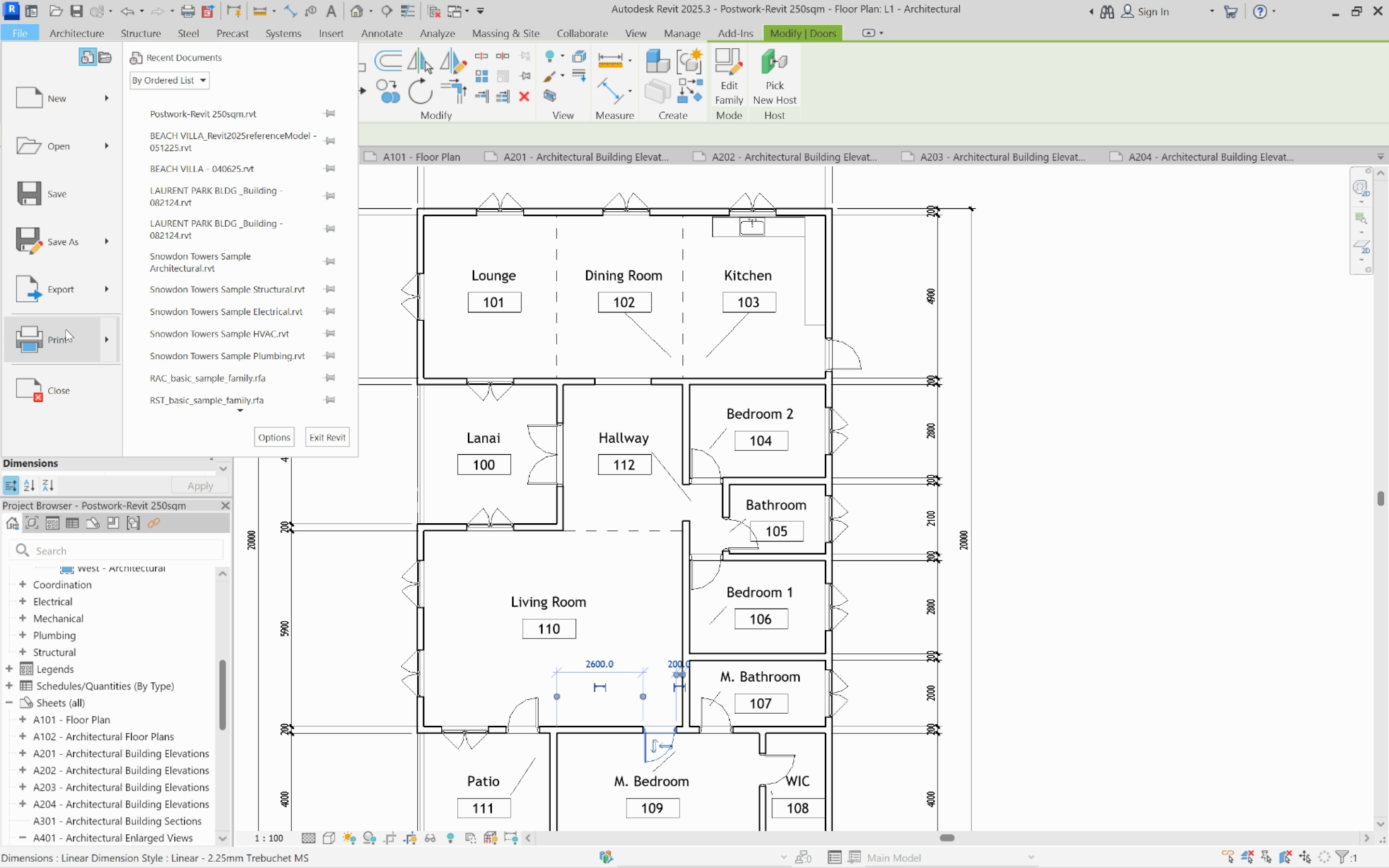 
left_click([66, 337])
 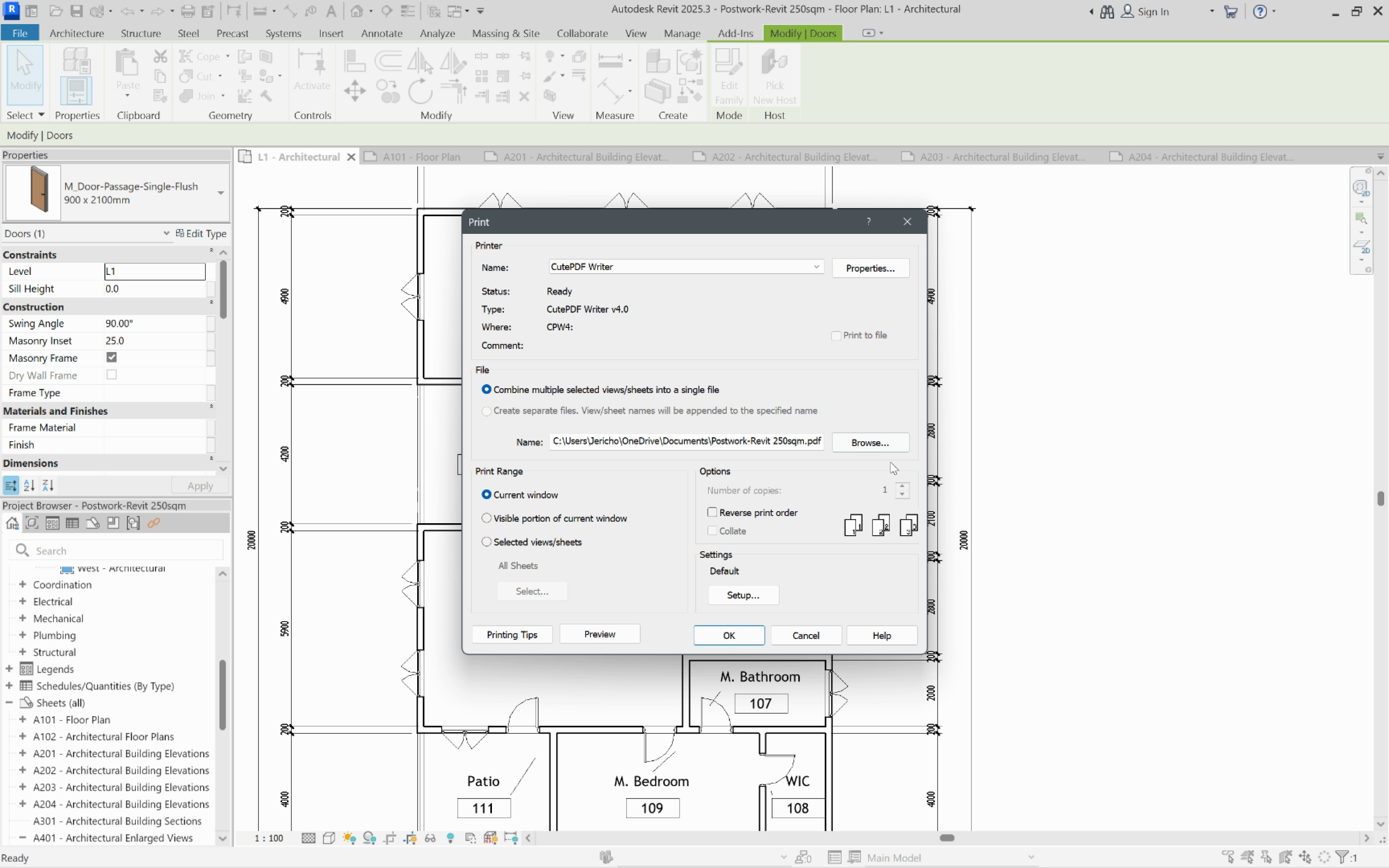 
left_click([896, 451])
 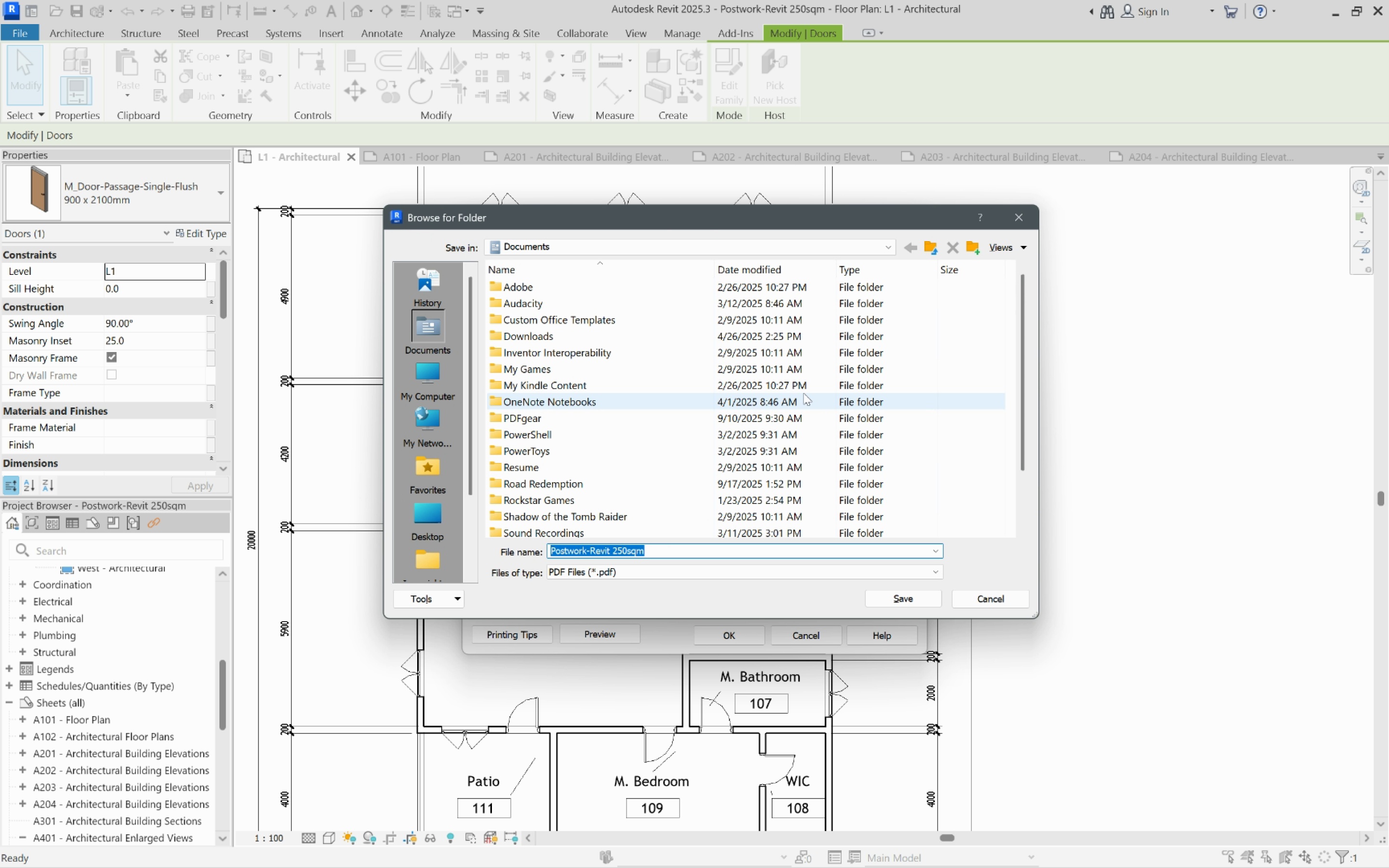 
scroll: coordinate [798, 377], scroll_direction: down, amount: 8.0
 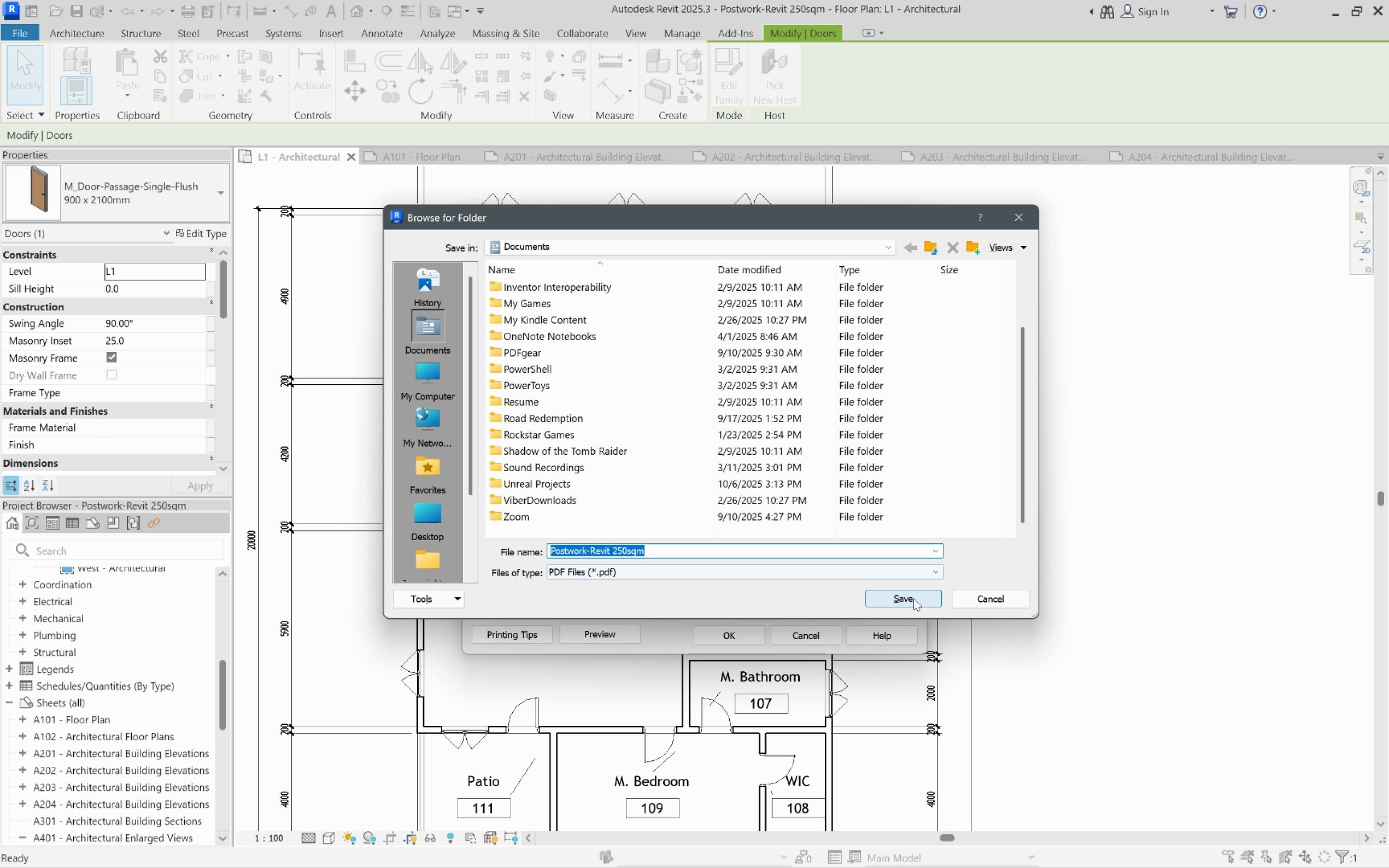 
left_click([917, 598])
 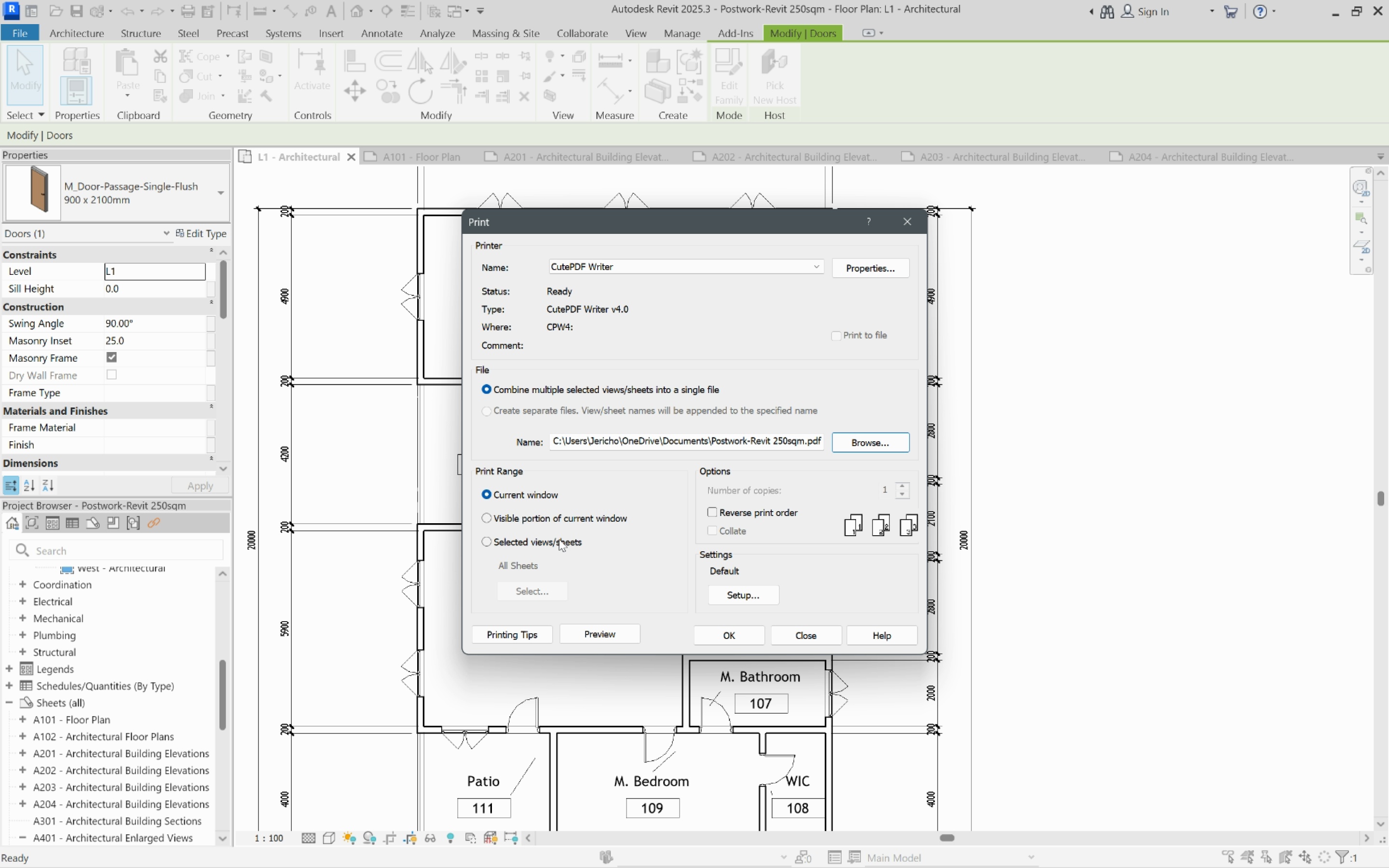 
left_click([559, 539])
 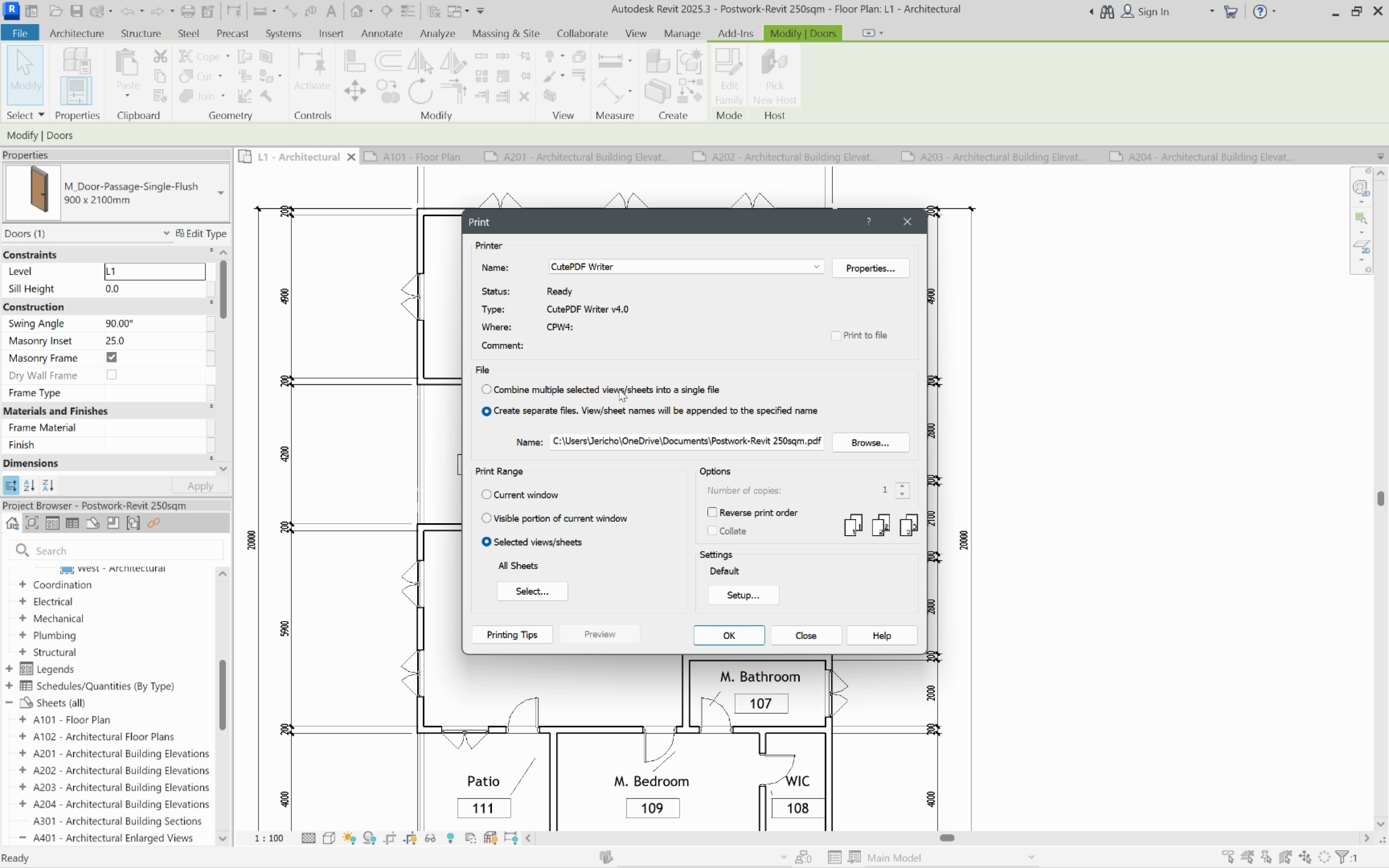 
double_click([619, 389])
 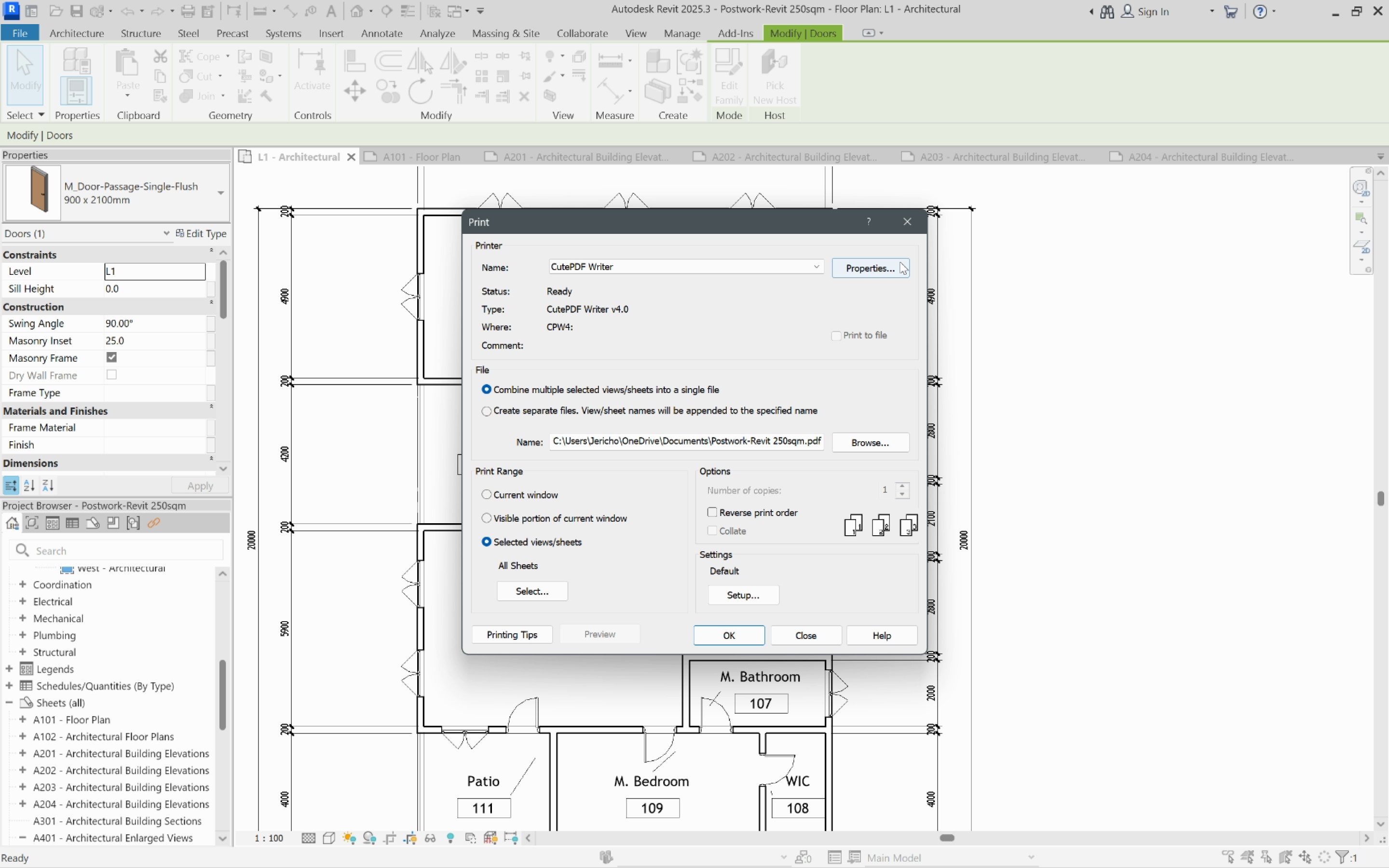 
left_click([899, 262])
 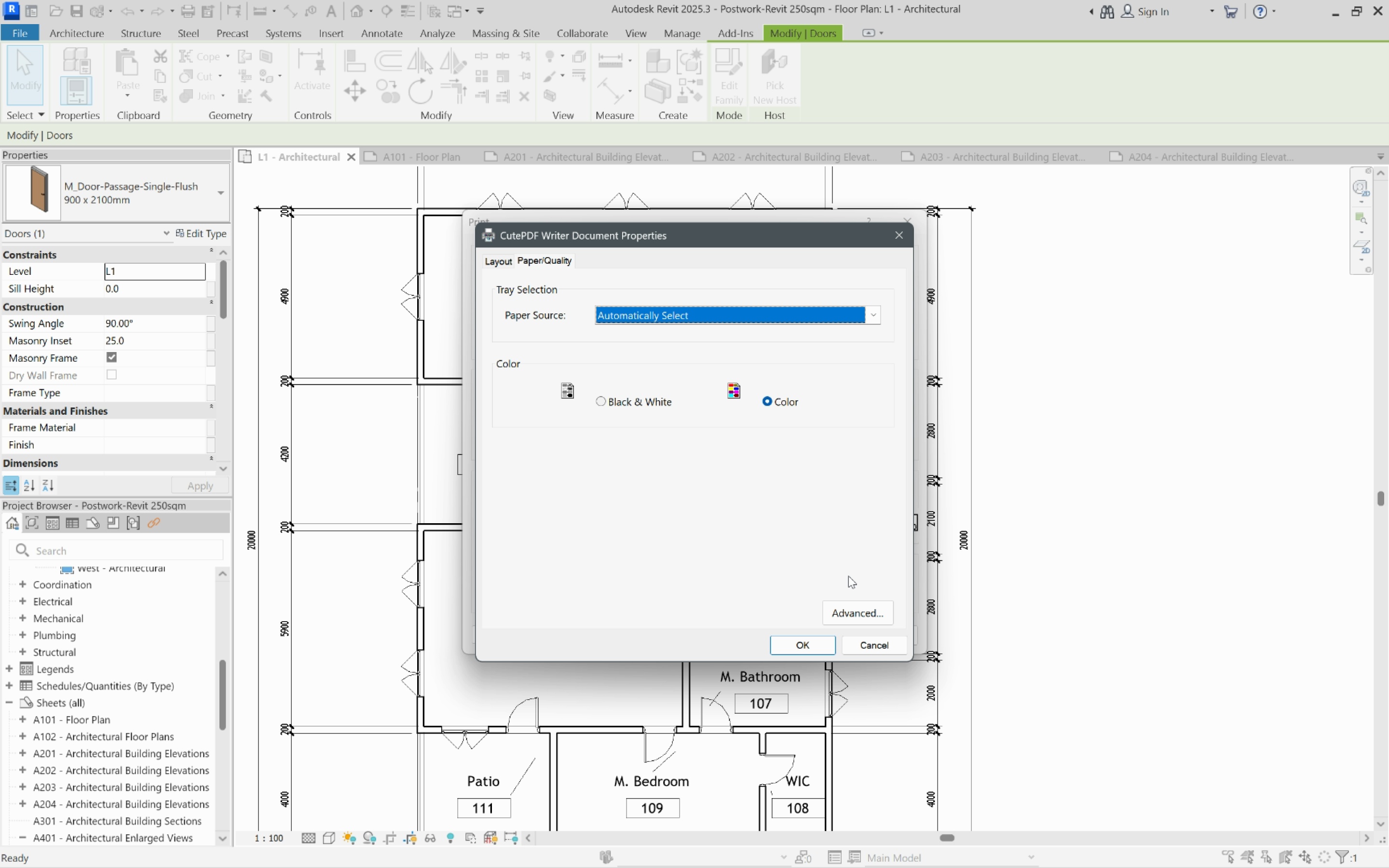 
left_click([866, 609])
 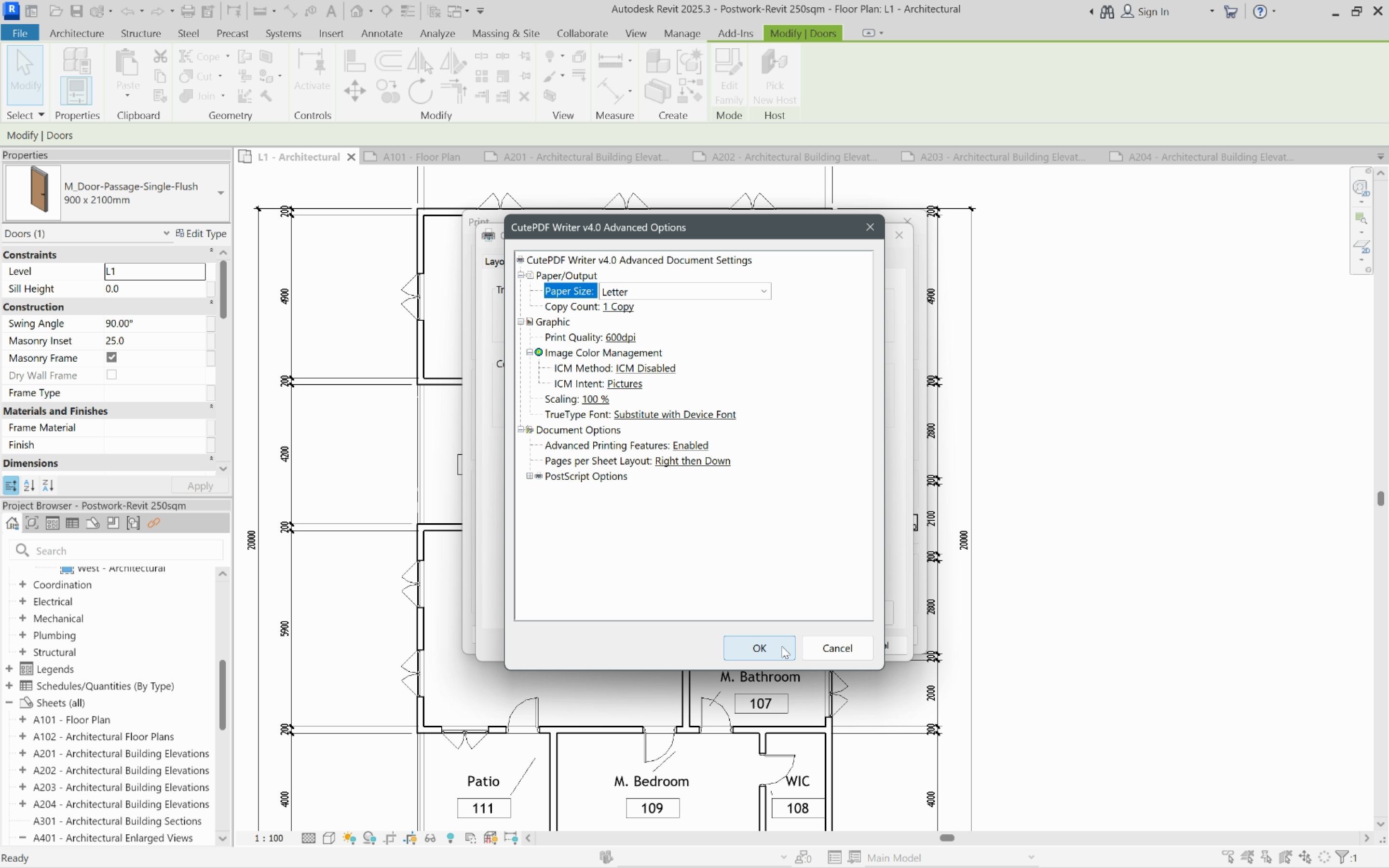 
left_click([782, 646])
 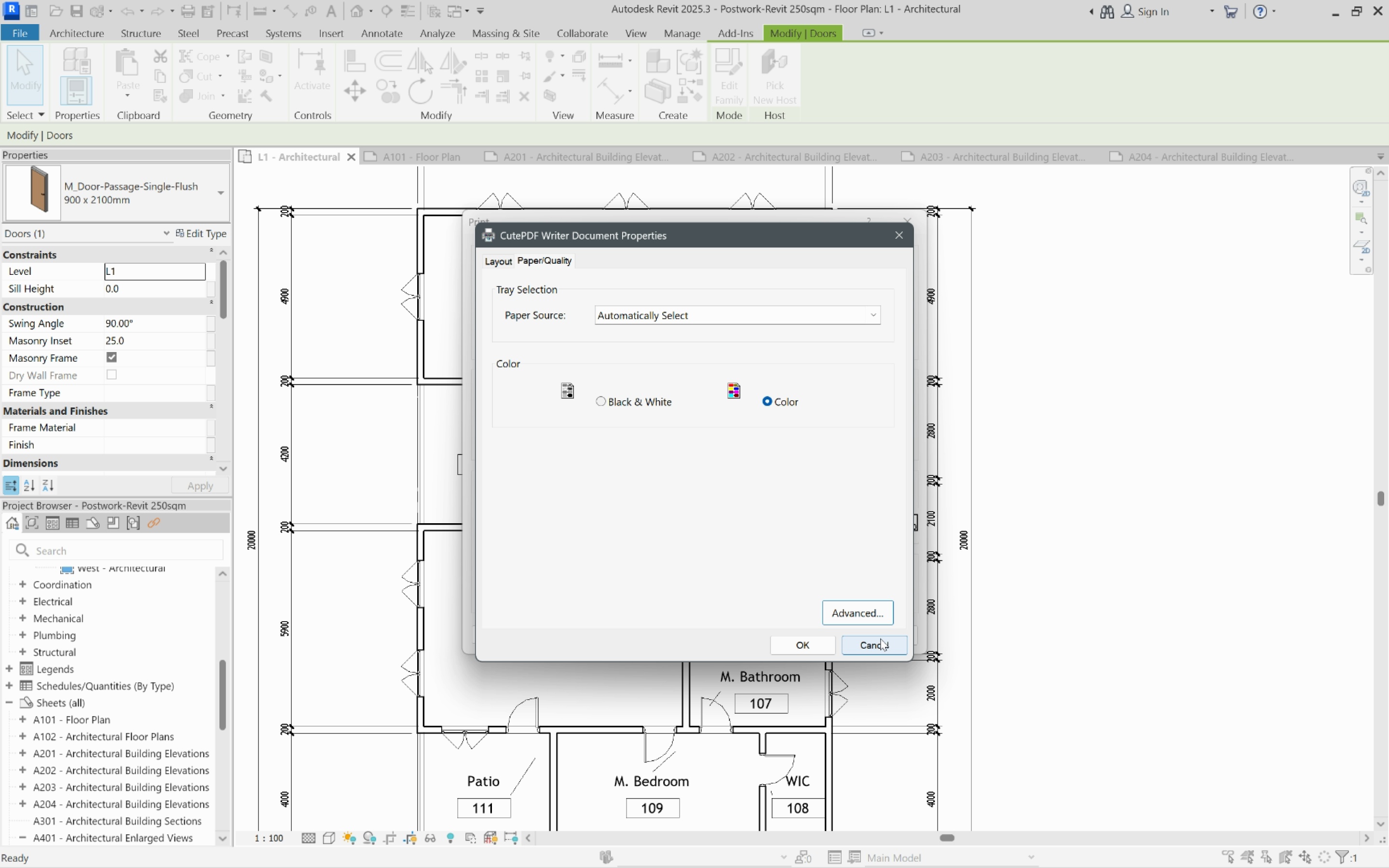 
left_click([880, 638])
 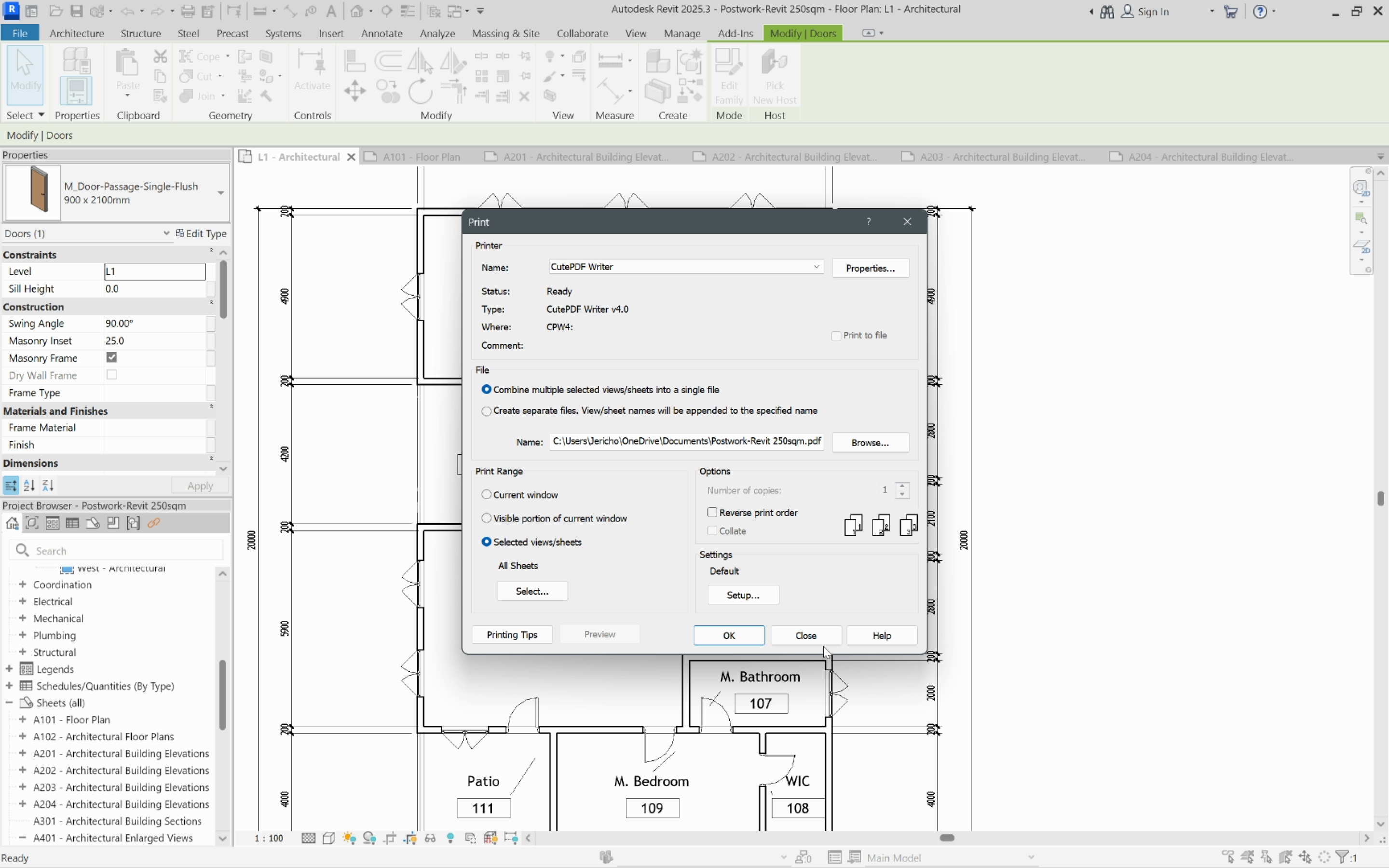 
left_click([800, 637])
 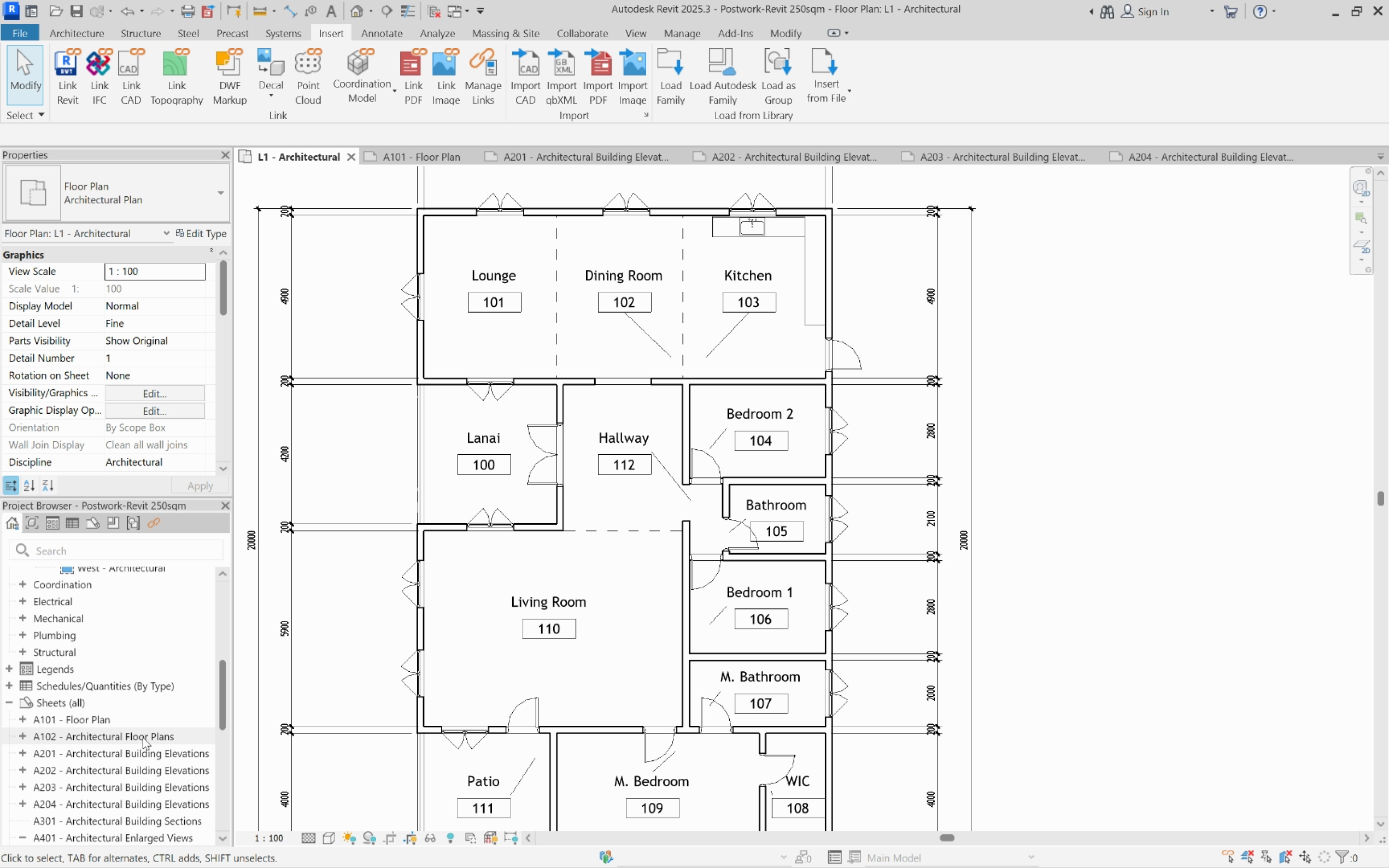 
double_click([143, 737])
 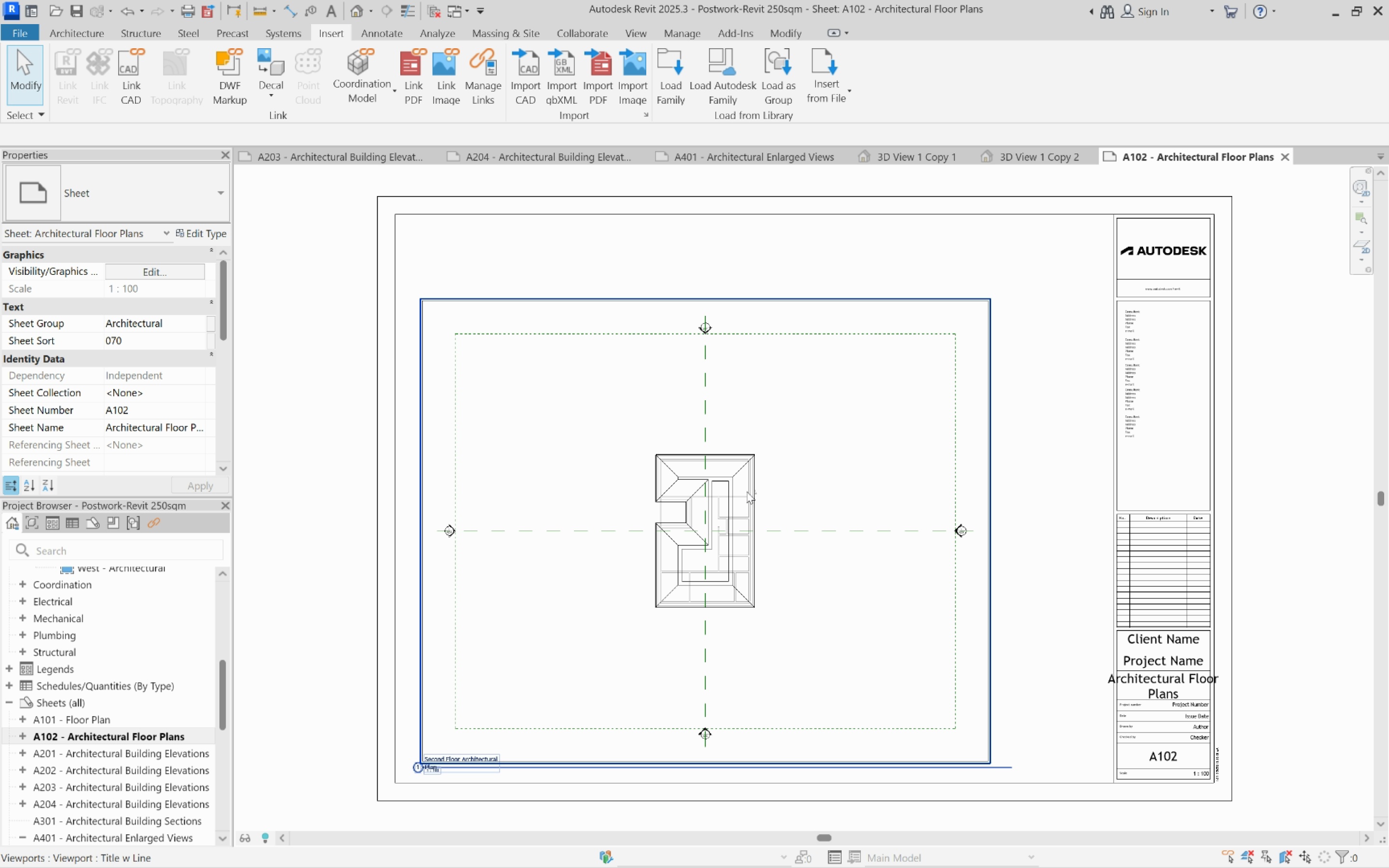 
scroll: coordinate [990, 636], scroll_direction: up, amount: 10.0
 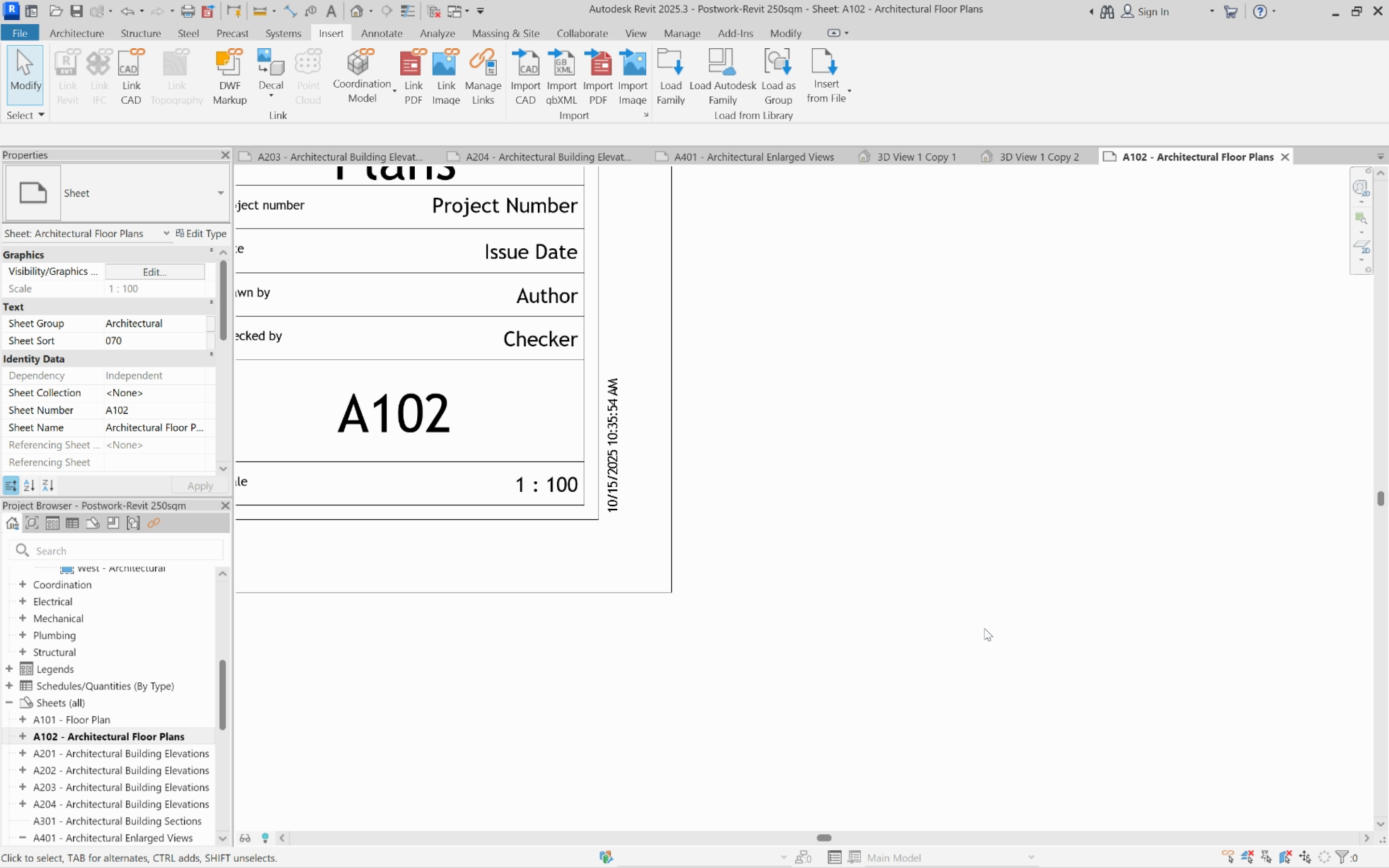 
scroll: coordinate [1037, 660], scroll_direction: down, amount: 9.0
 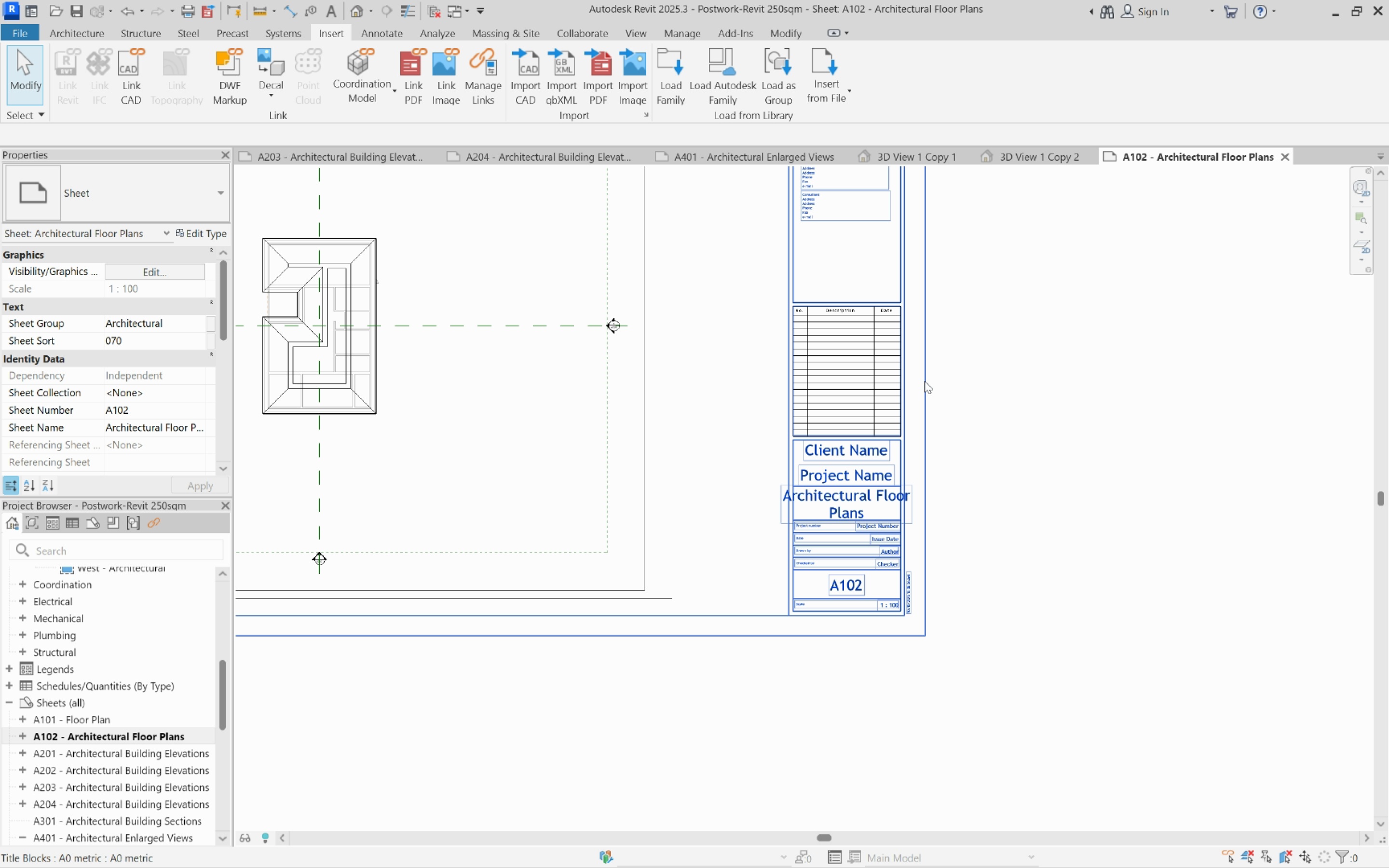 
left_click([925, 381])
 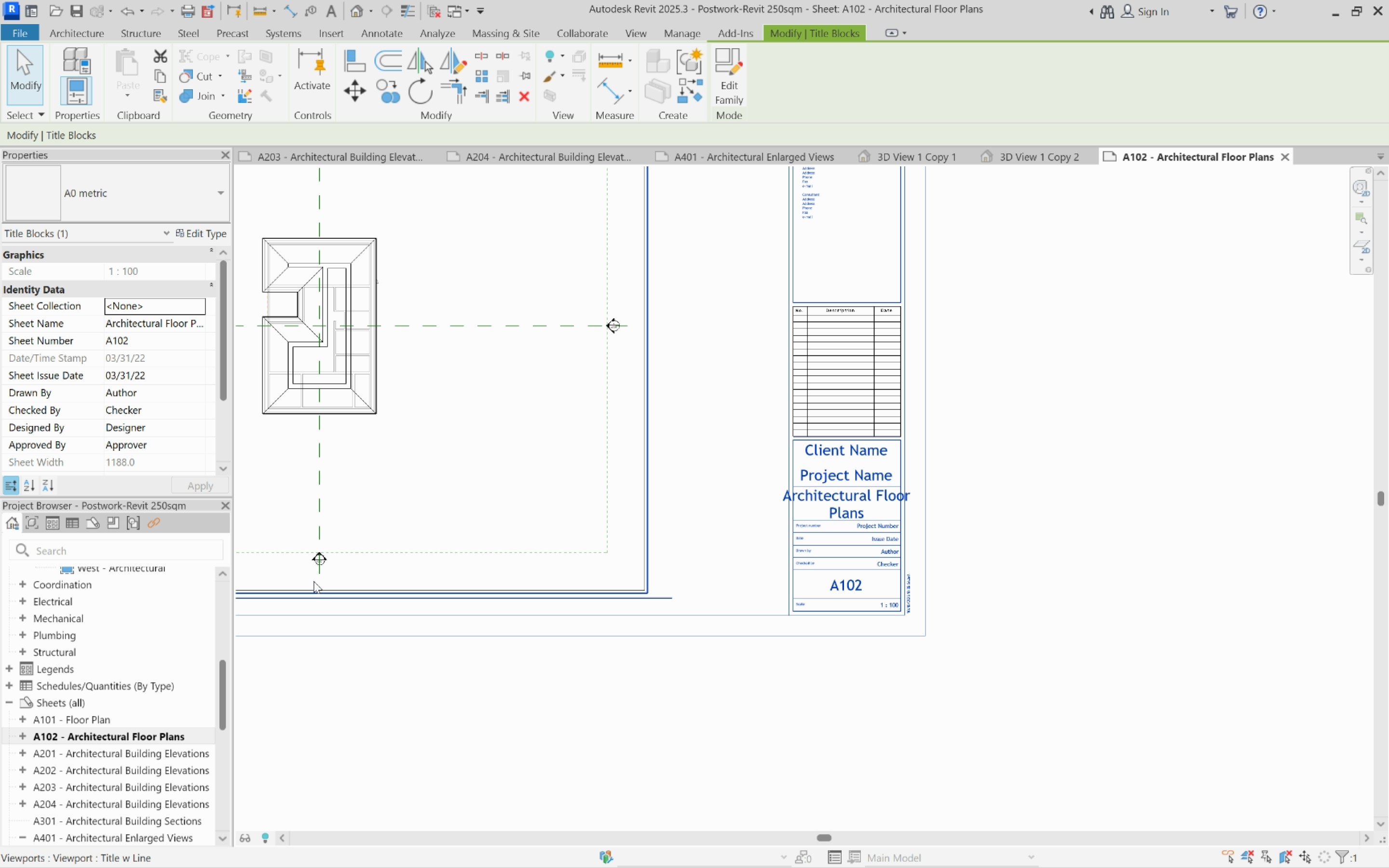 
scroll: coordinate [671, 586], scroll_direction: down, amount: 3.0
 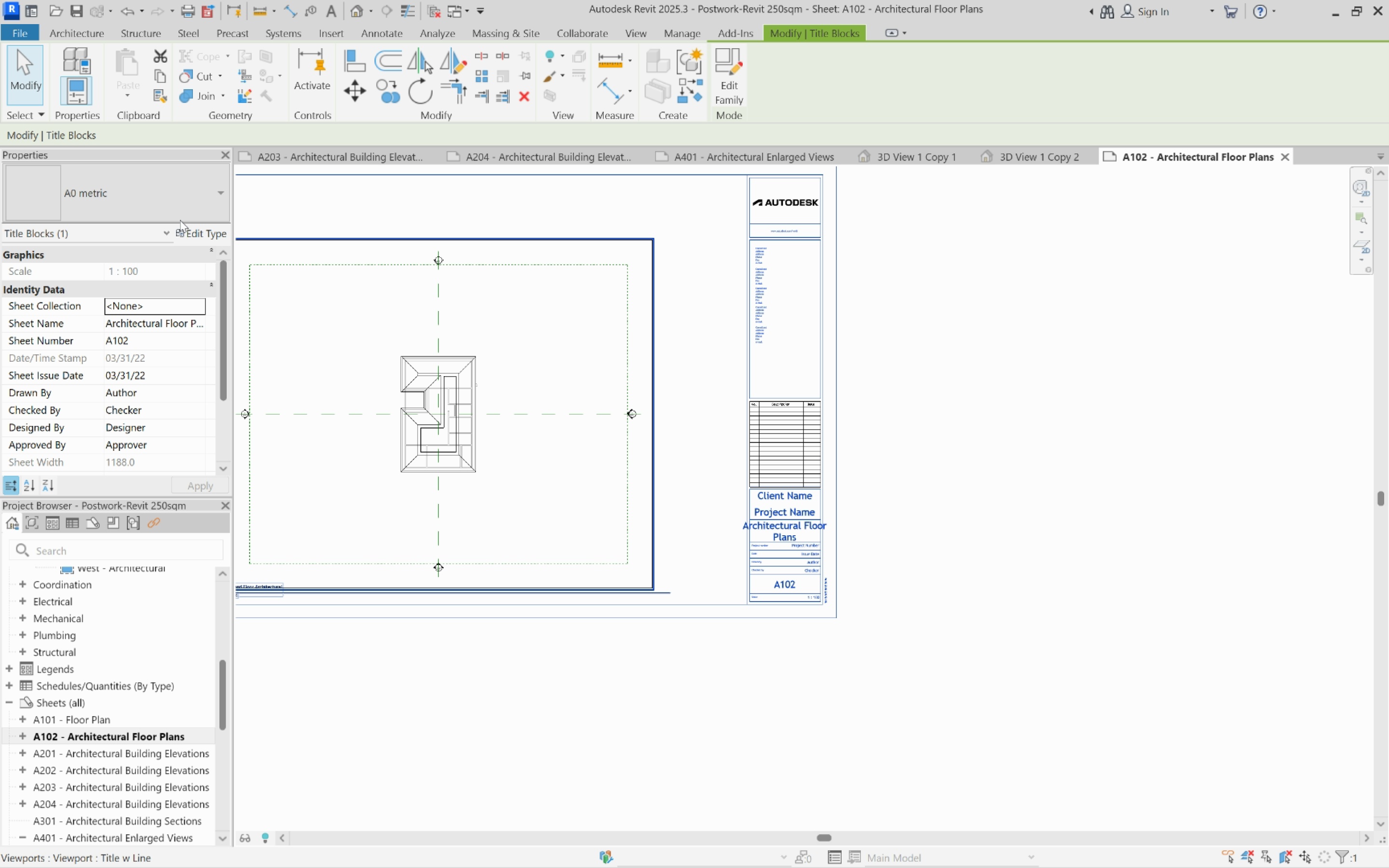 
left_click([163, 177])
 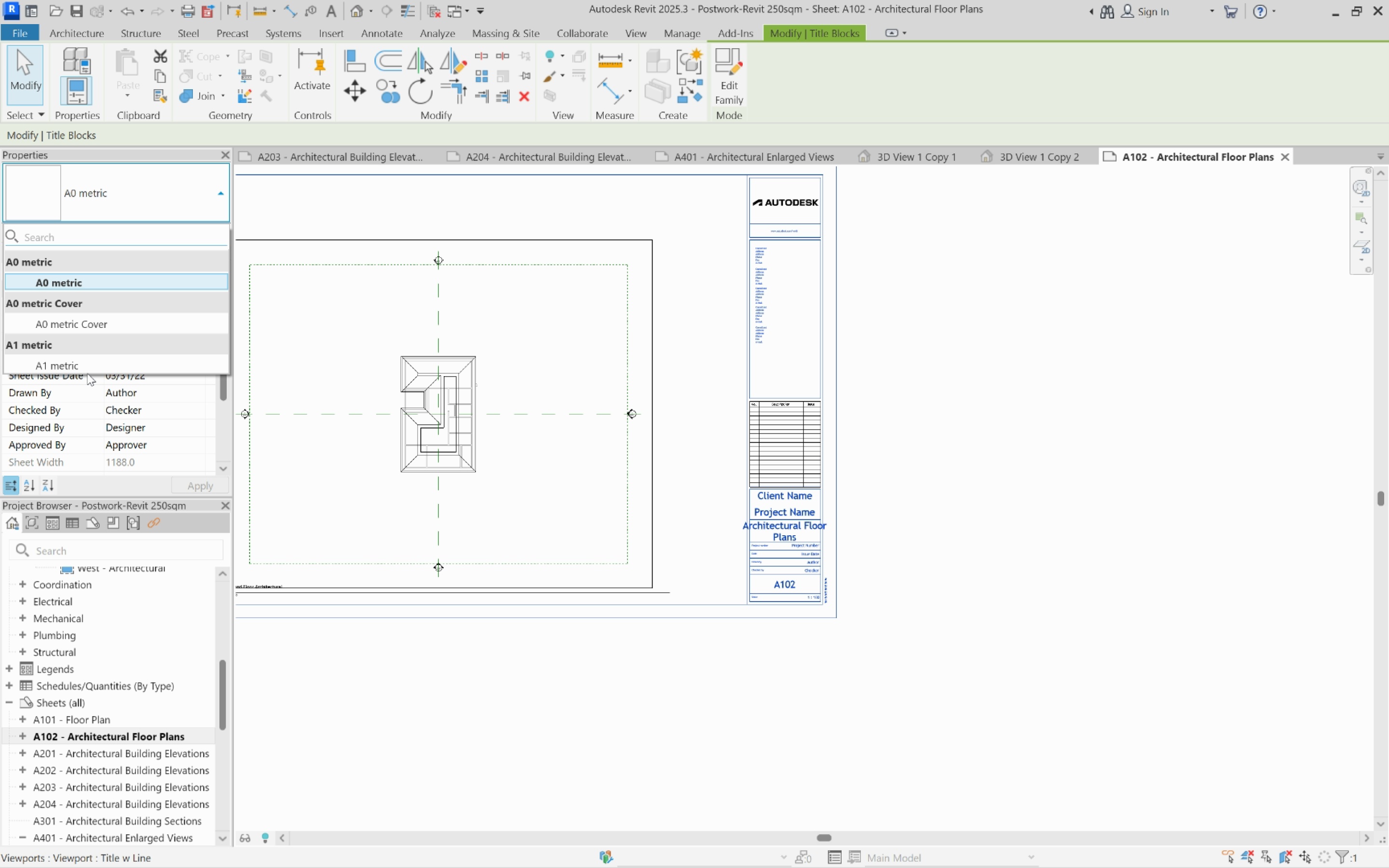 
left_click([86, 362])
 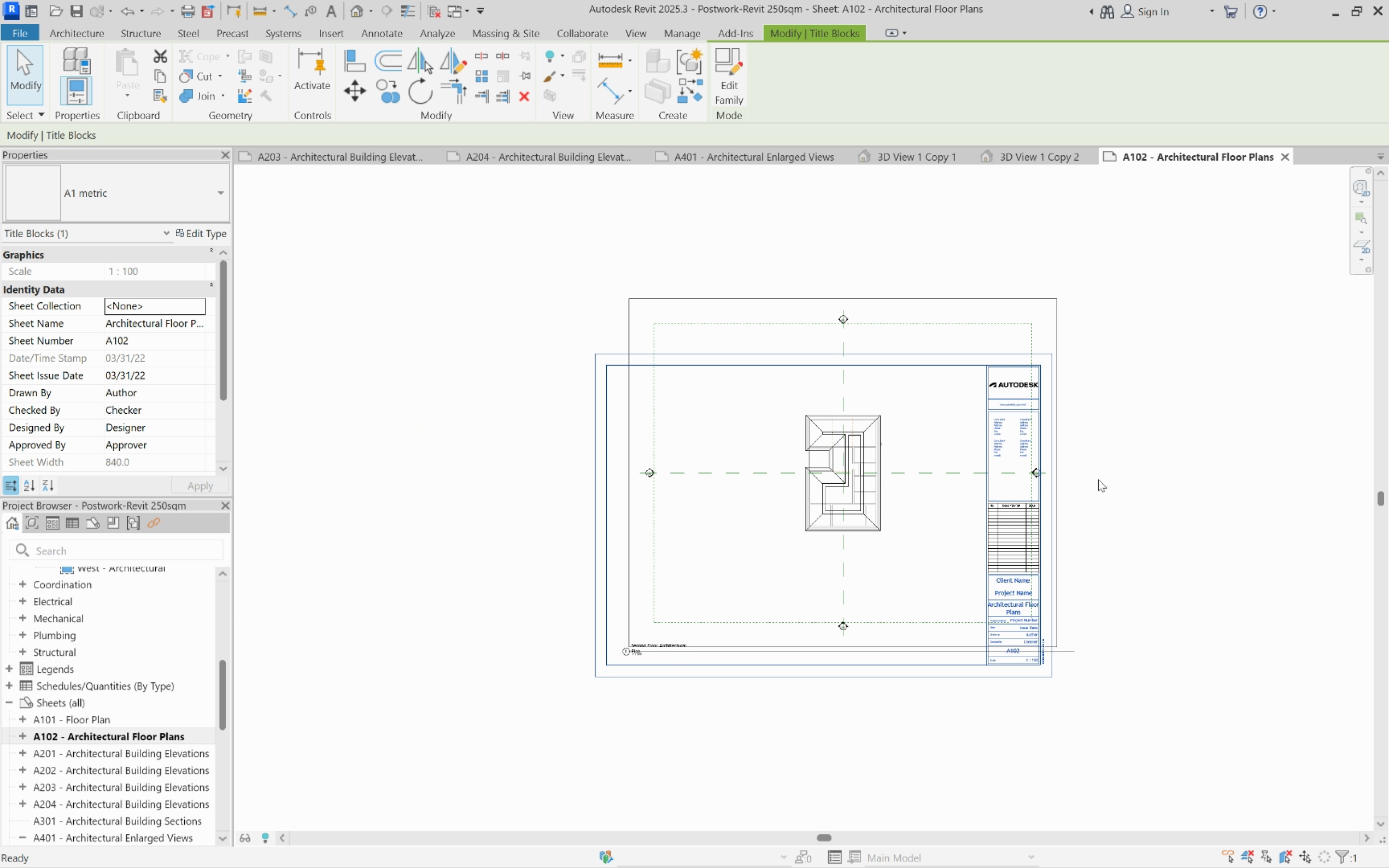 
left_click([1144, 365])
 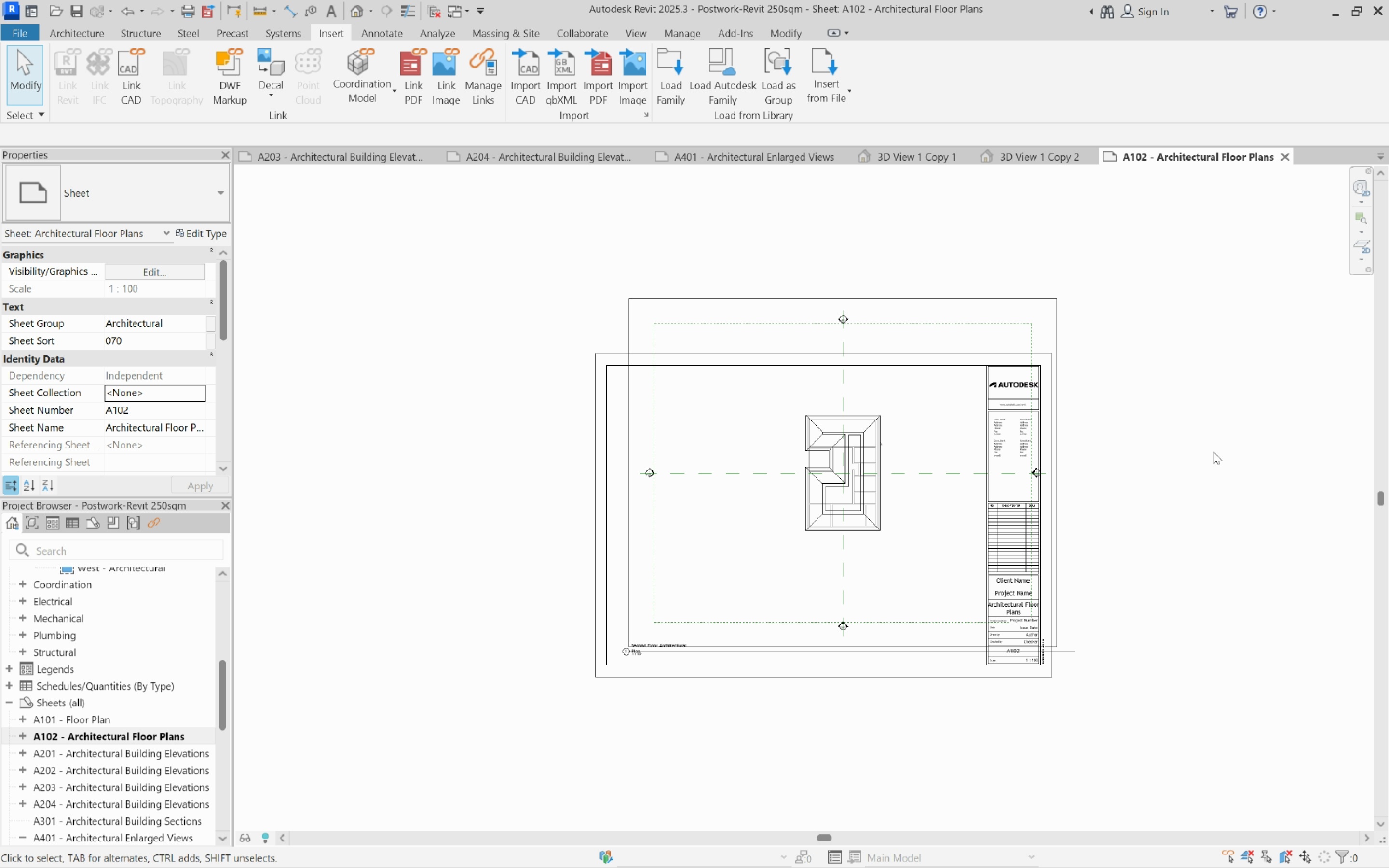 
scroll: coordinate [1214, 453], scroll_direction: up, amount: 3.0
 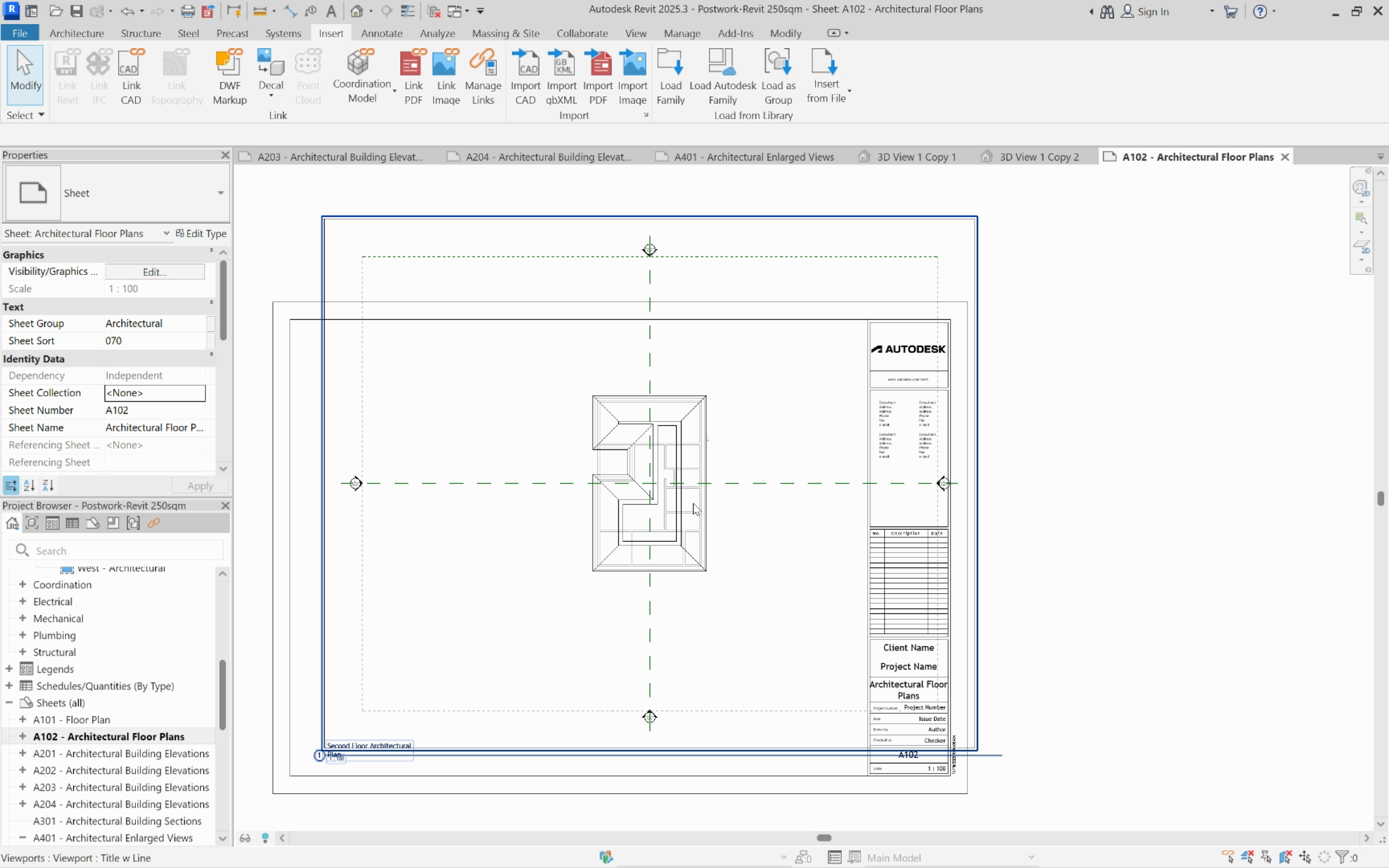 
left_click([693, 503])
 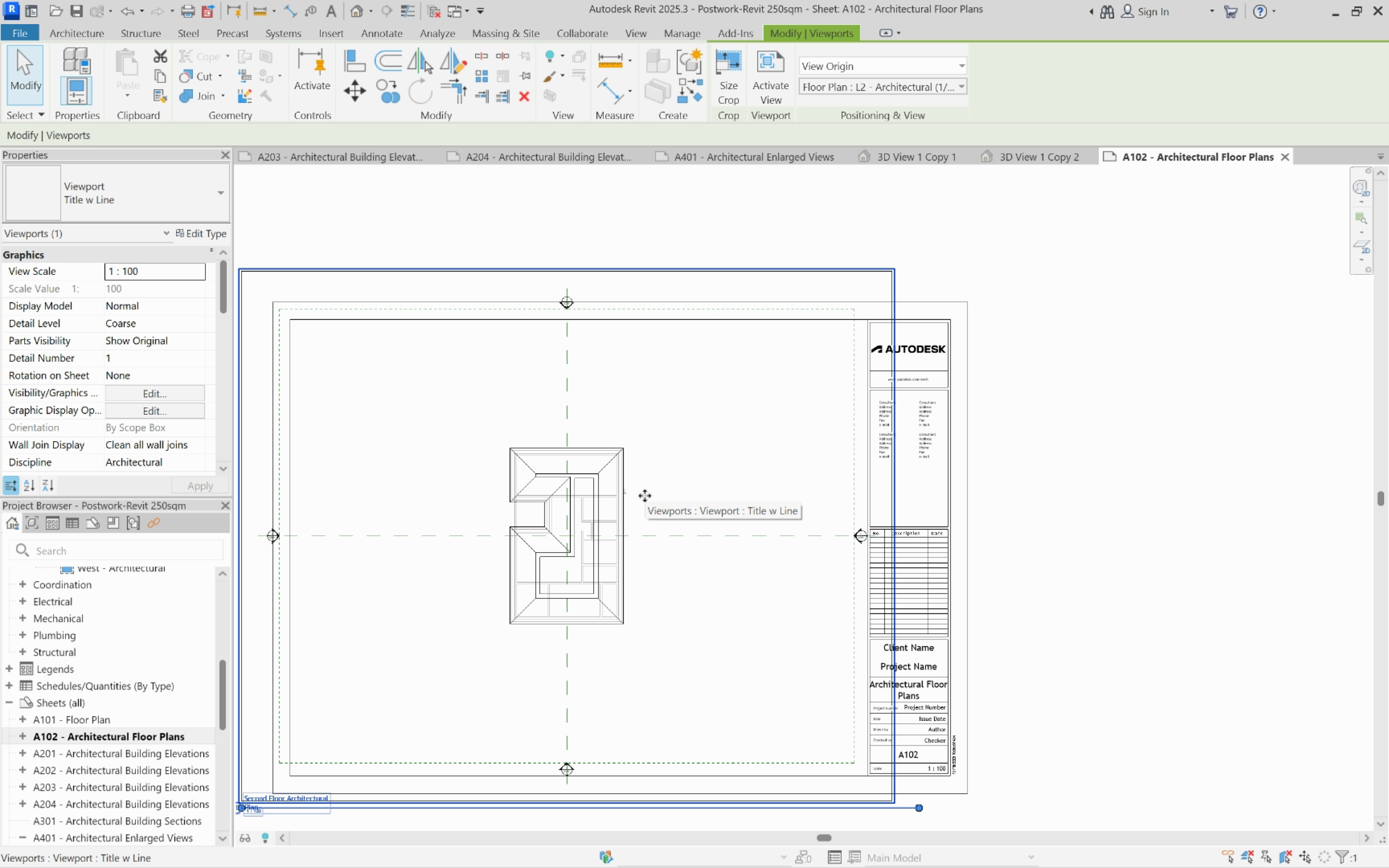 
key(Control+Z)
 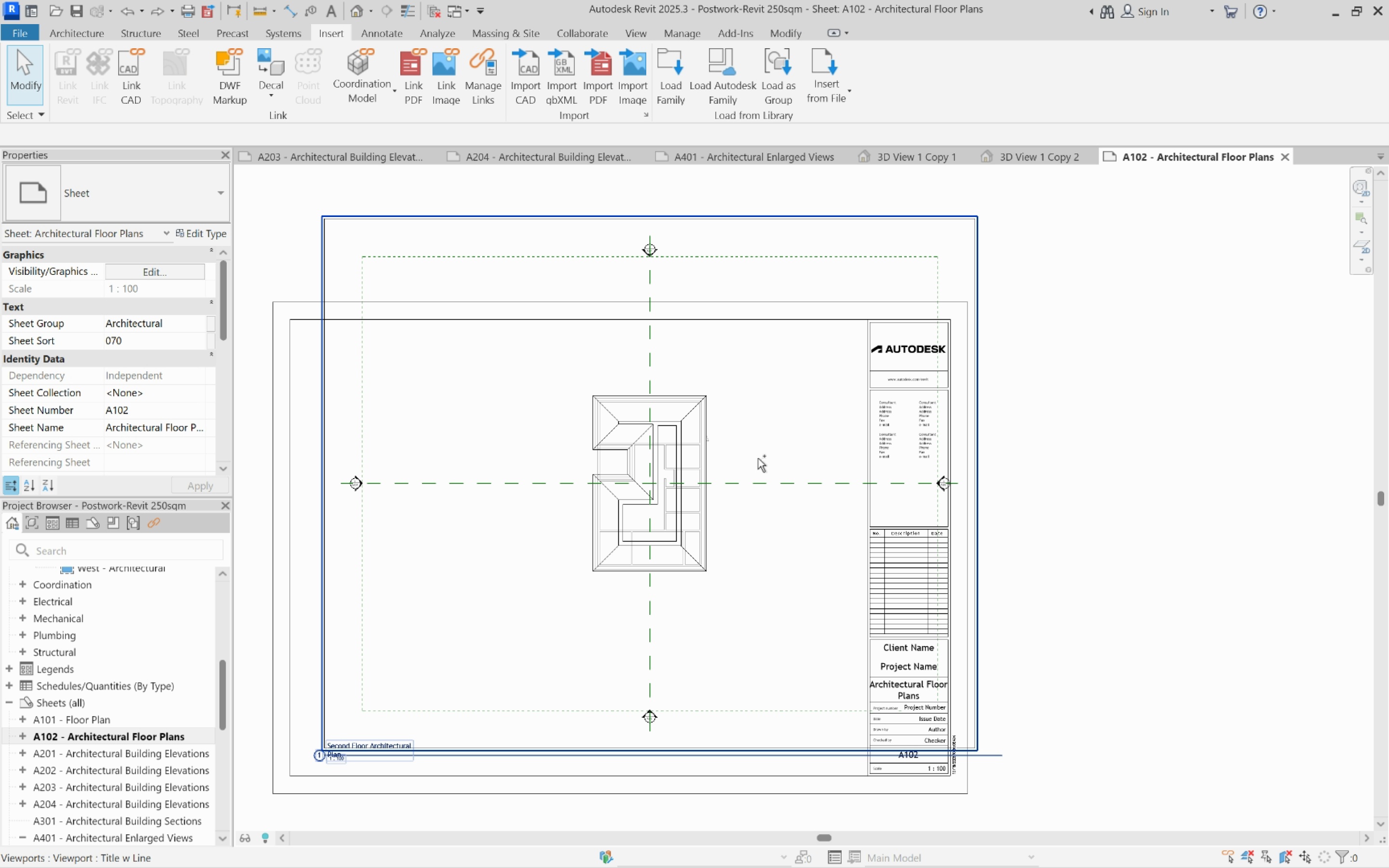 
key(Control+Z)
 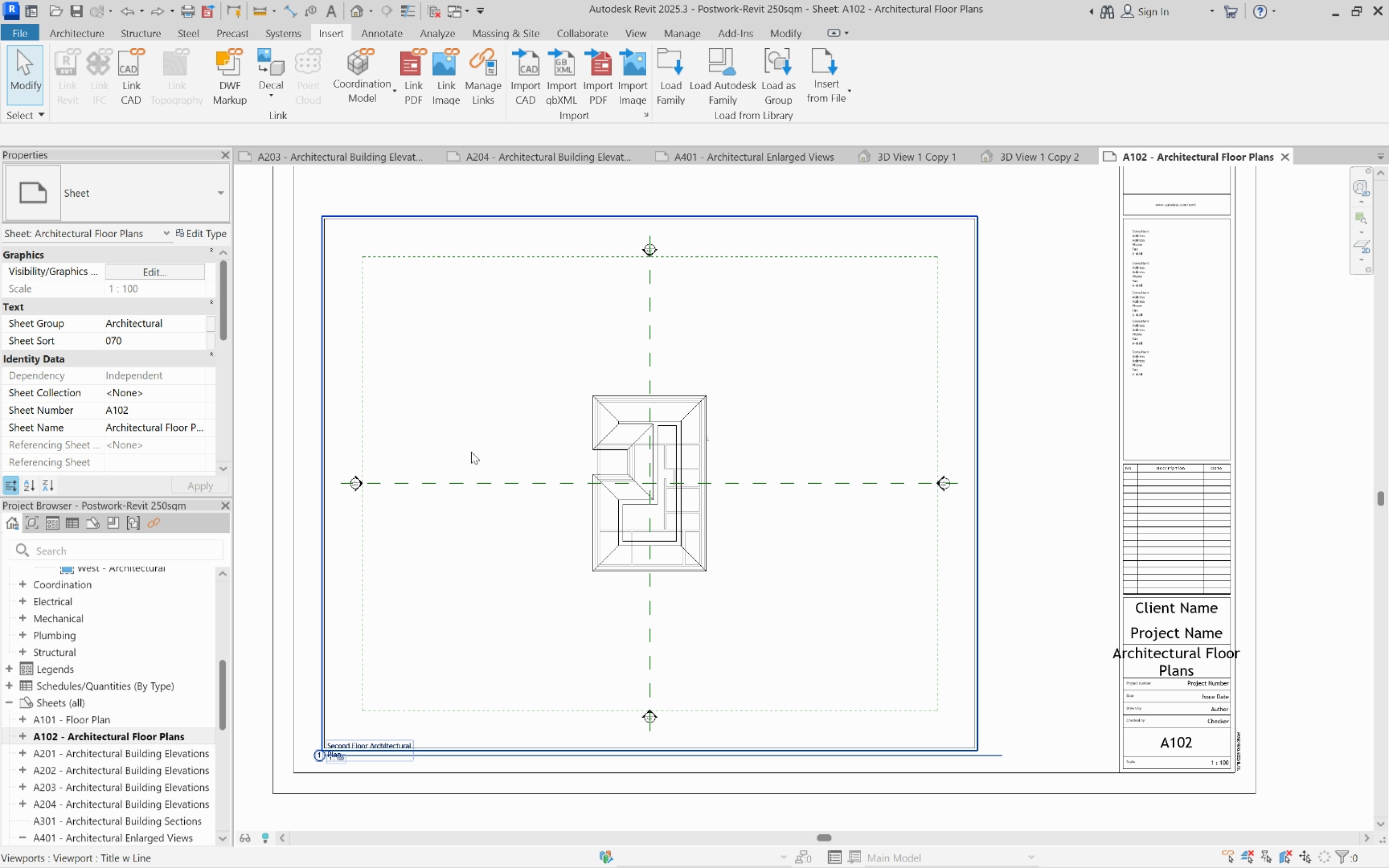 
scroll: coordinate [479, 442], scroll_direction: down, amount: 3.0
 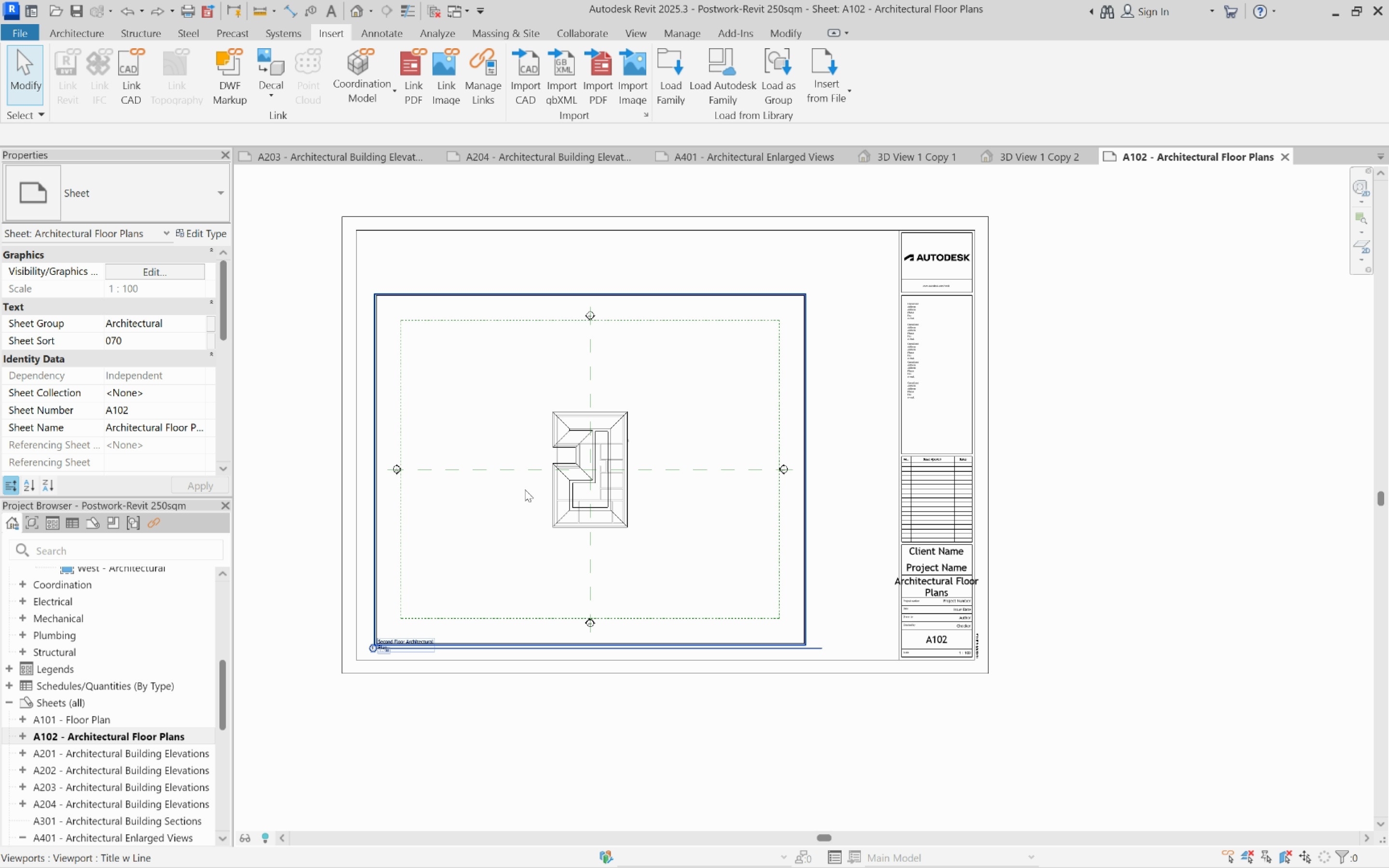 
scroll: coordinate [433, 756], scroll_direction: up, amount: 5.0
 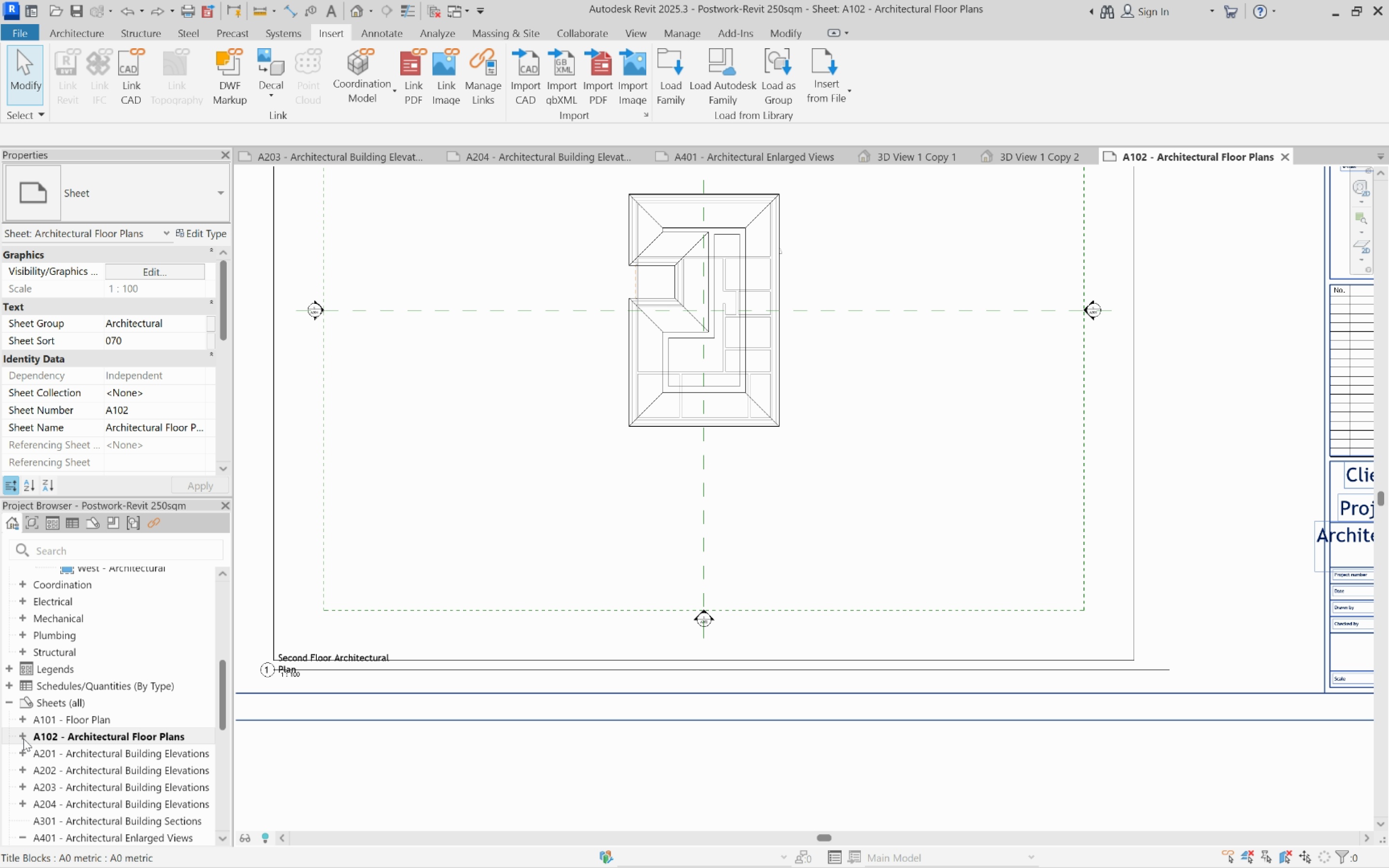 
left_click([24, 739])
 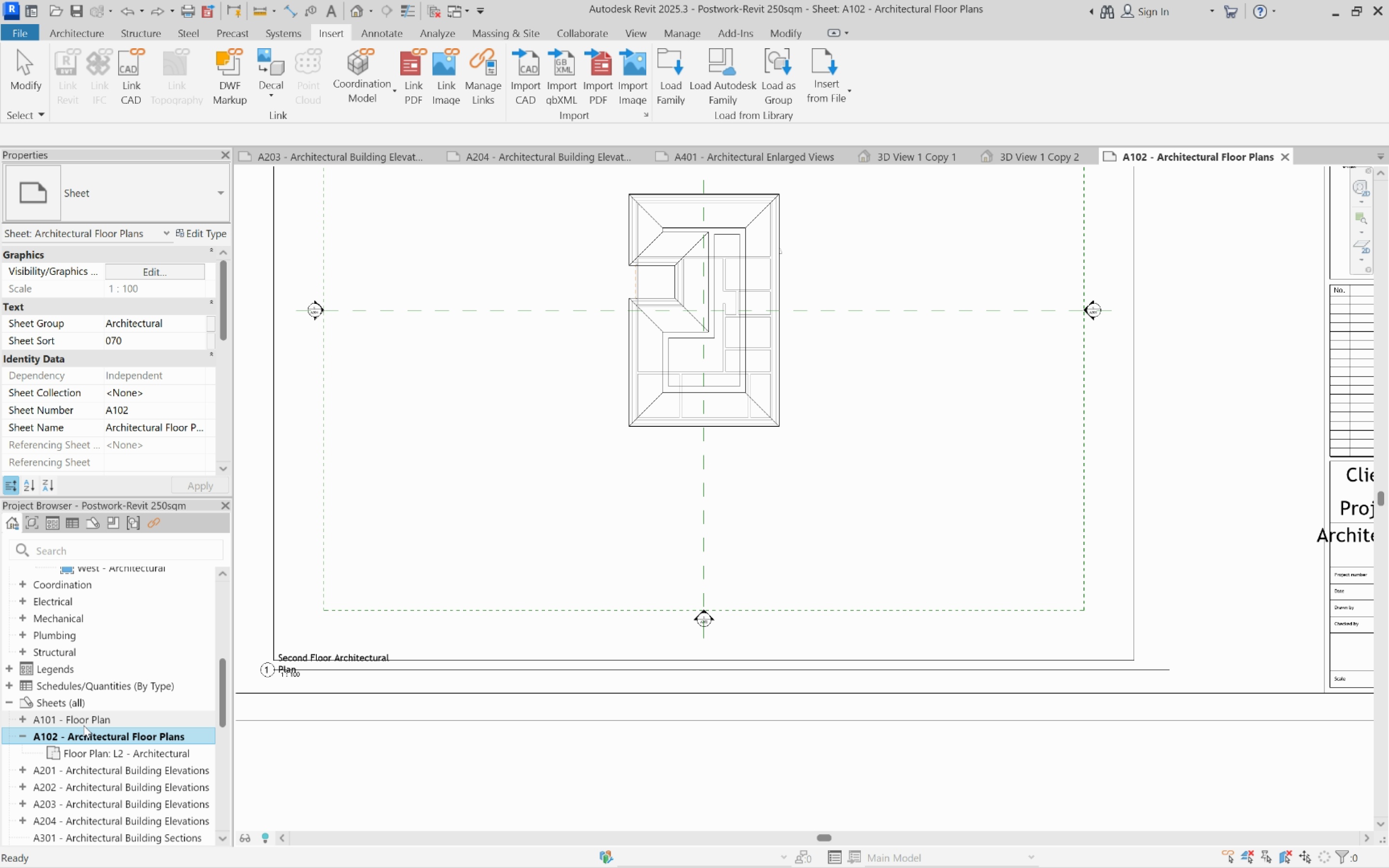 
double_click([83, 725])
 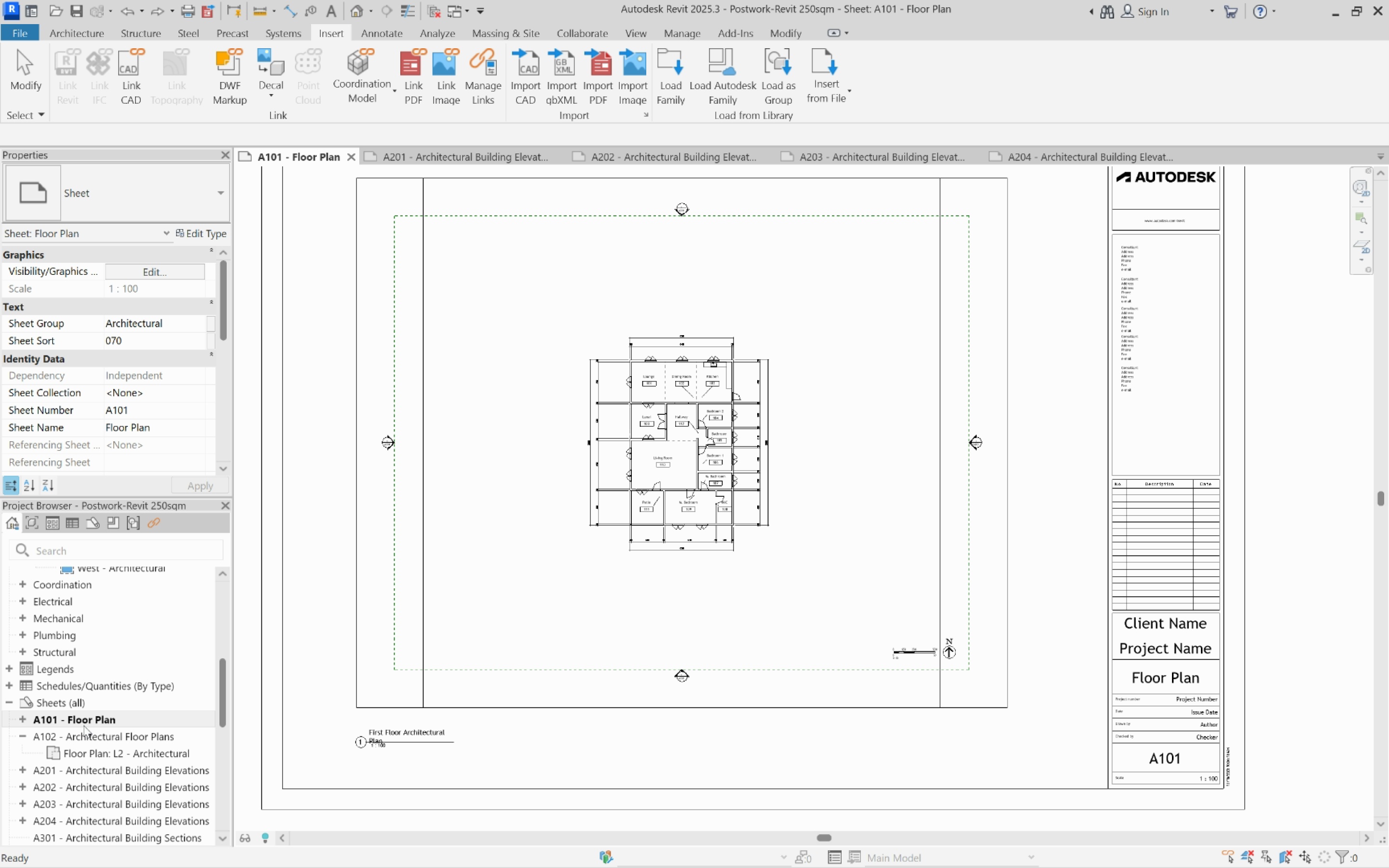 
scroll: coordinate [88, 715], scroll_direction: down, amount: 8.0
 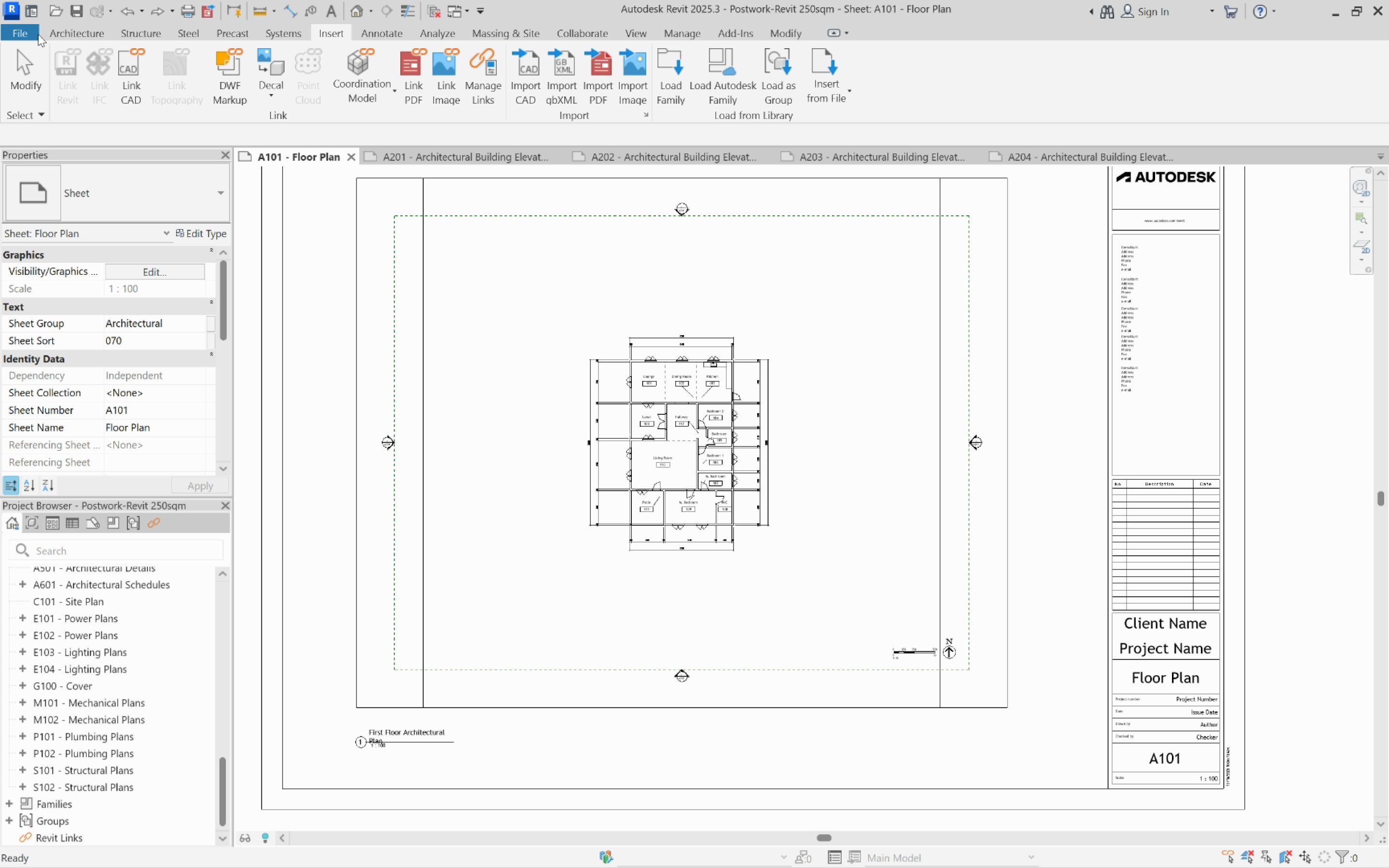 
left_click([36, 34])
 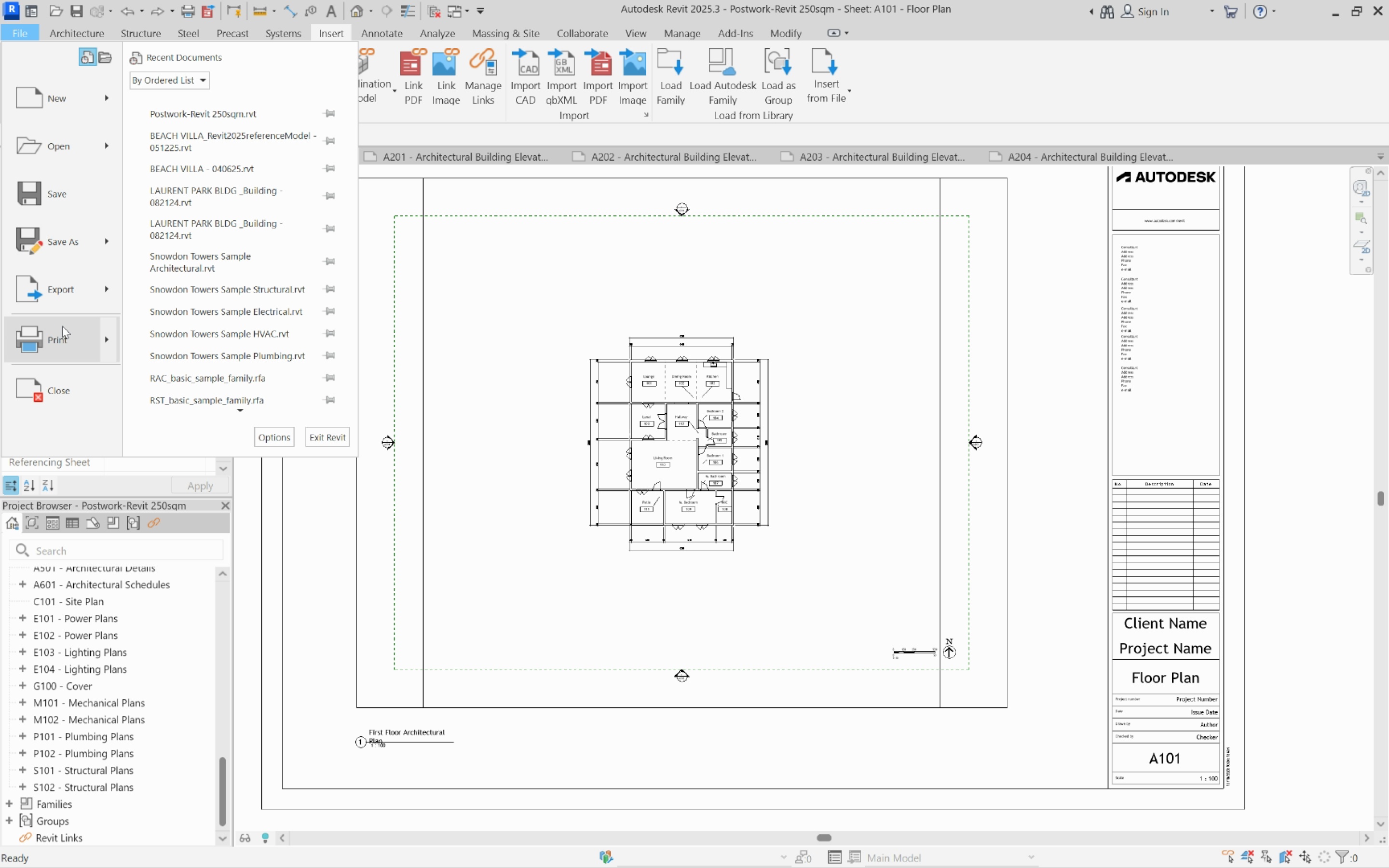 
left_click([64, 330])
 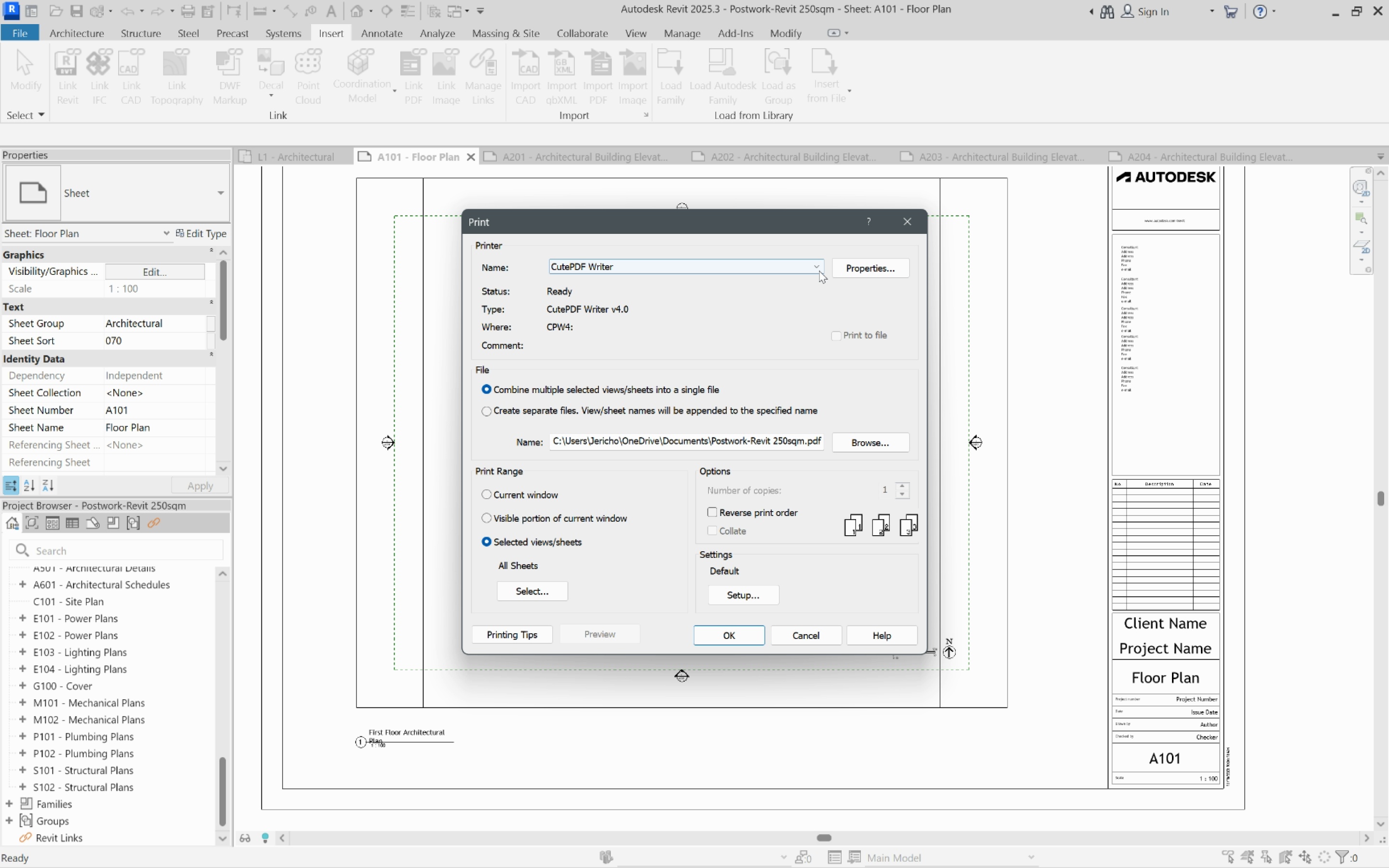 
left_click([861, 271])
 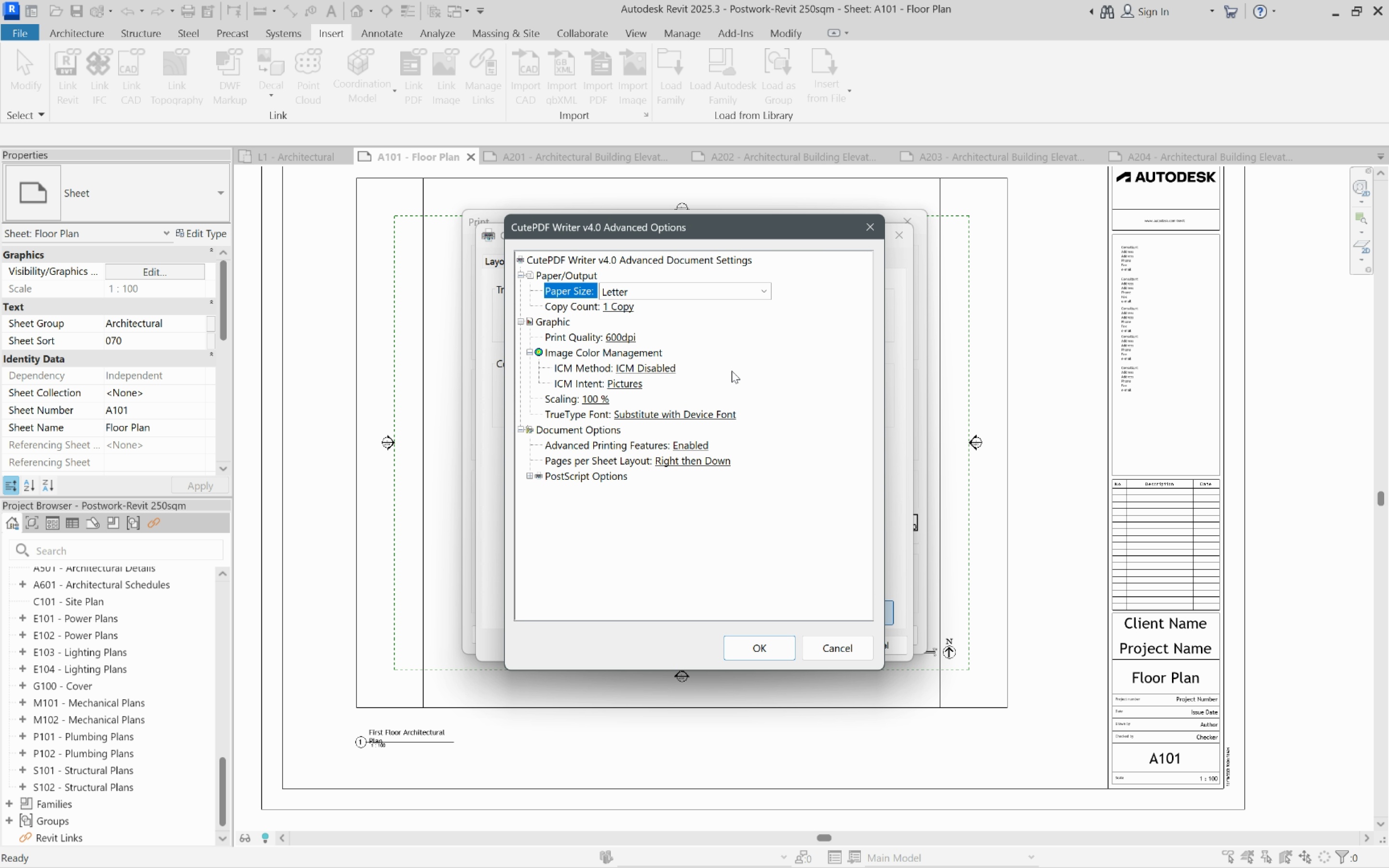 
left_click([714, 287])
 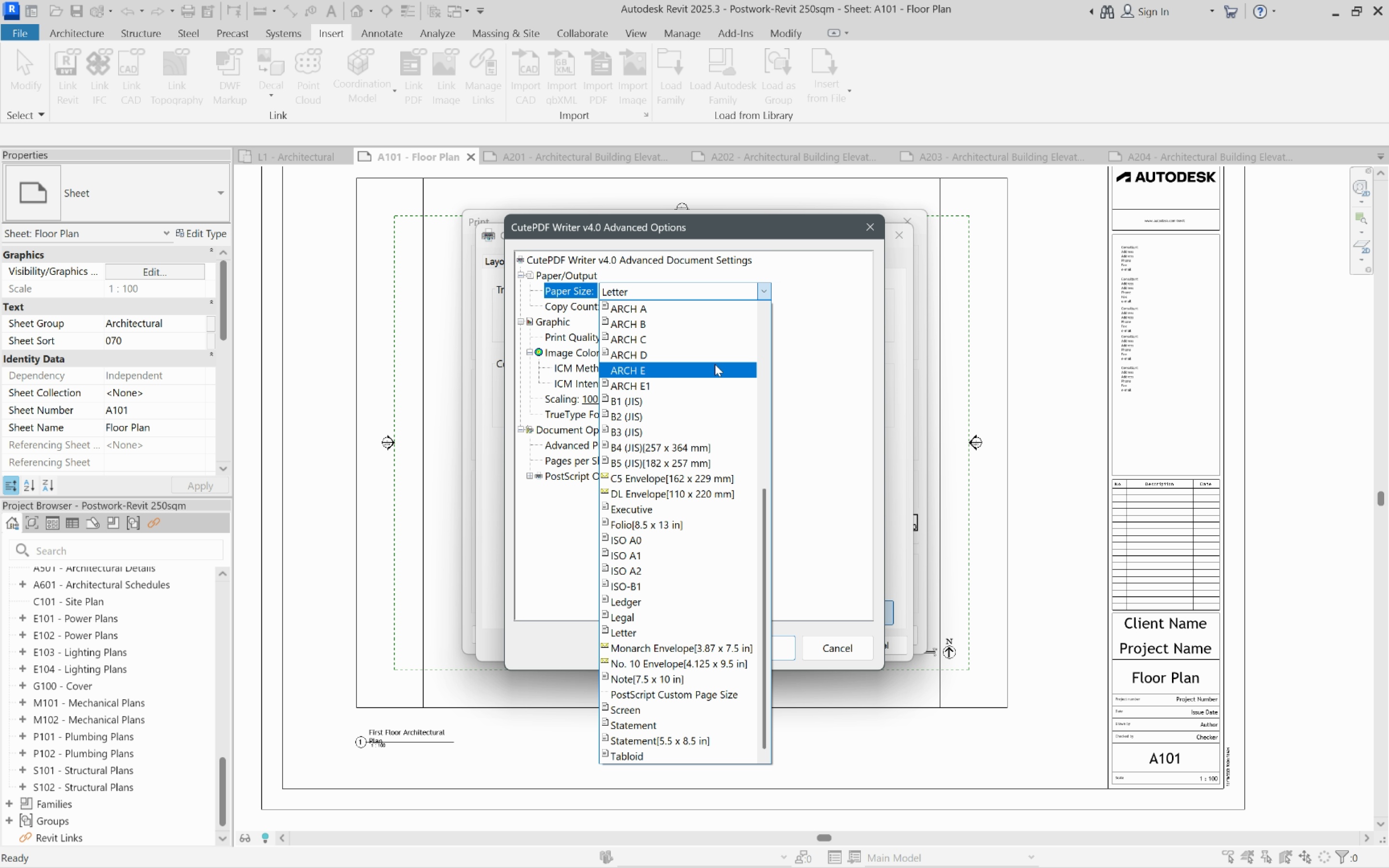 
scroll: coordinate [688, 403], scroll_direction: up, amount: 8.0
 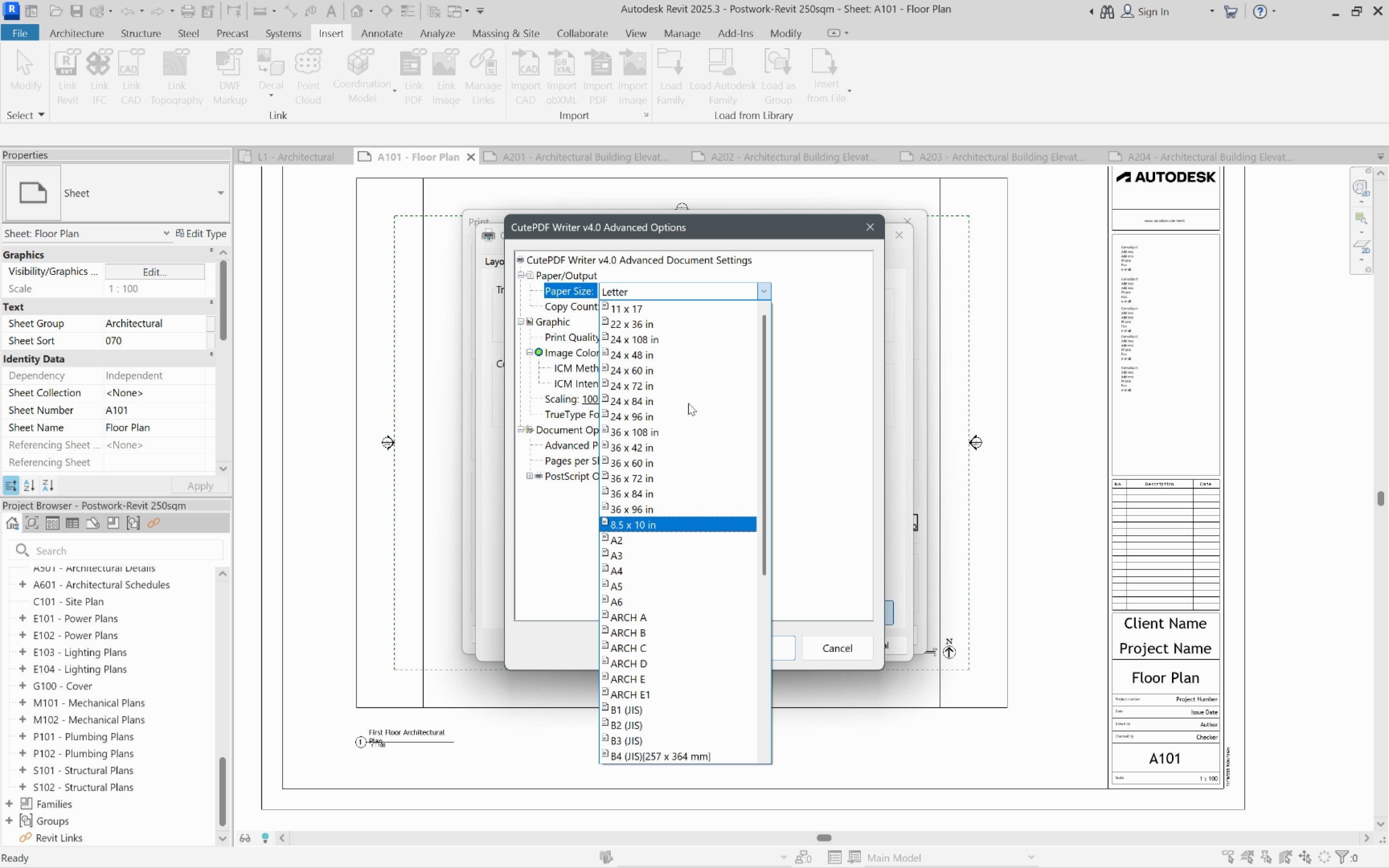 
scroll: coordinate [688, 403], scroll_direction: down, amount: 1.0
 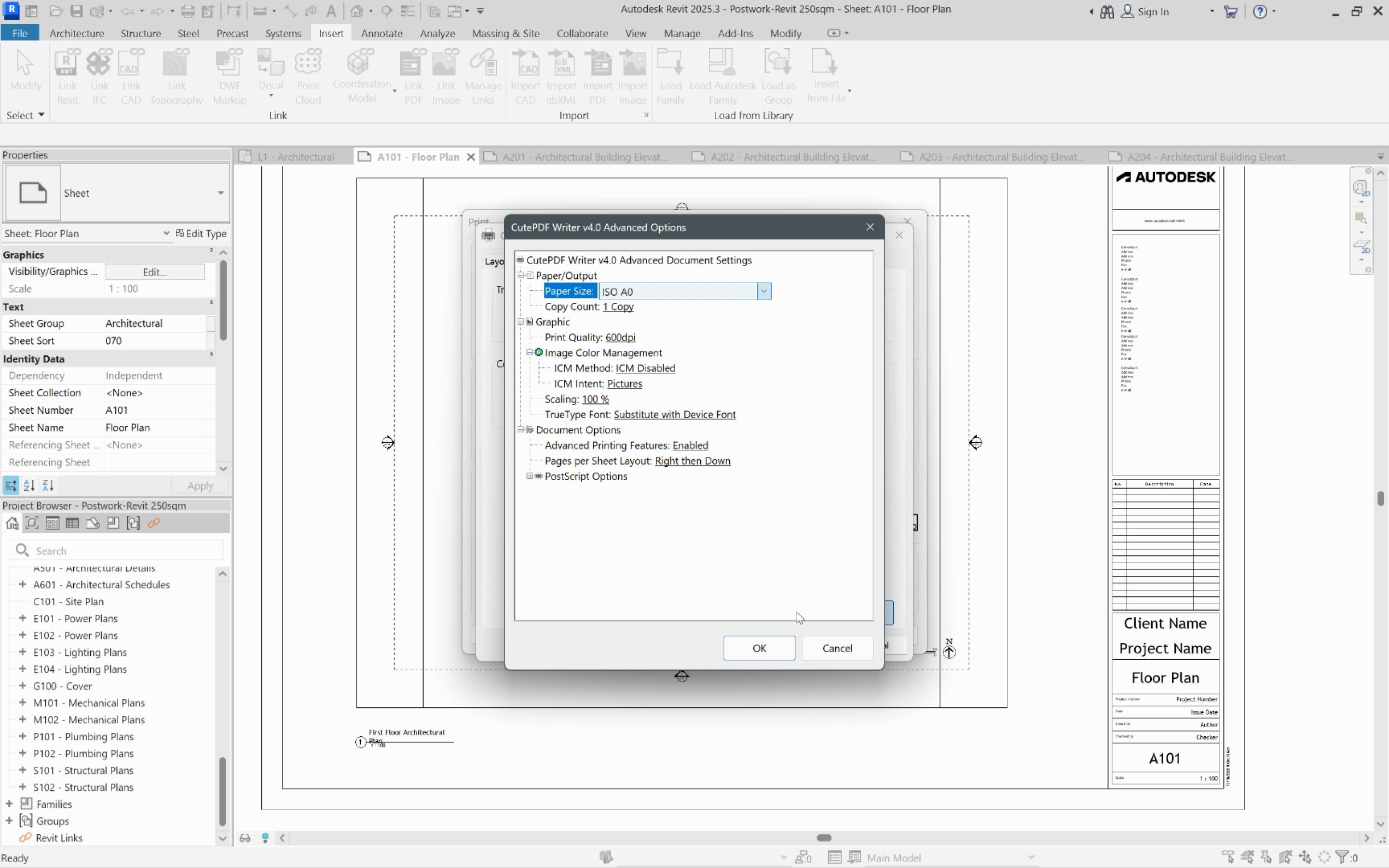 
left_click([749, 639])
 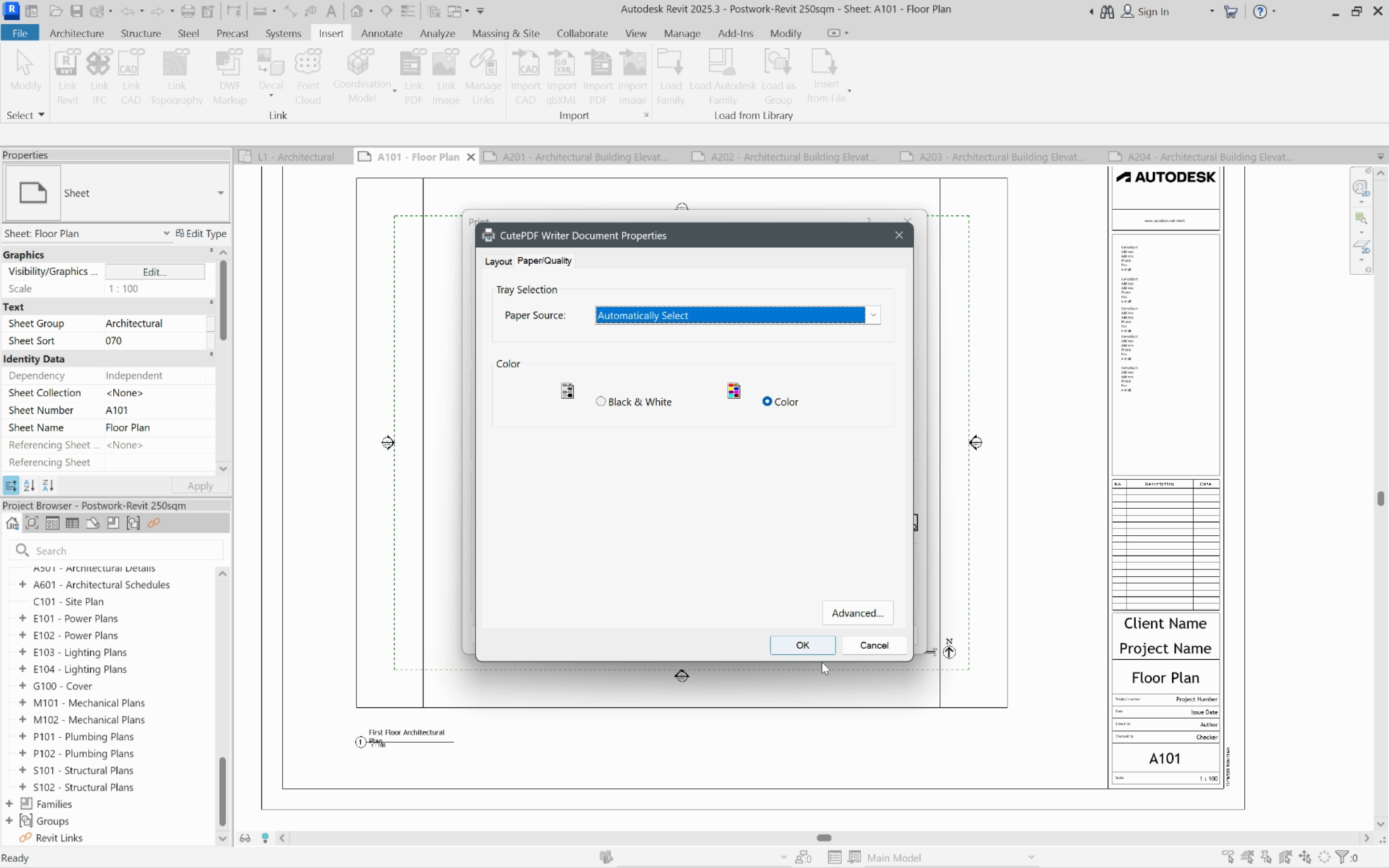 
left_click([816, 648])